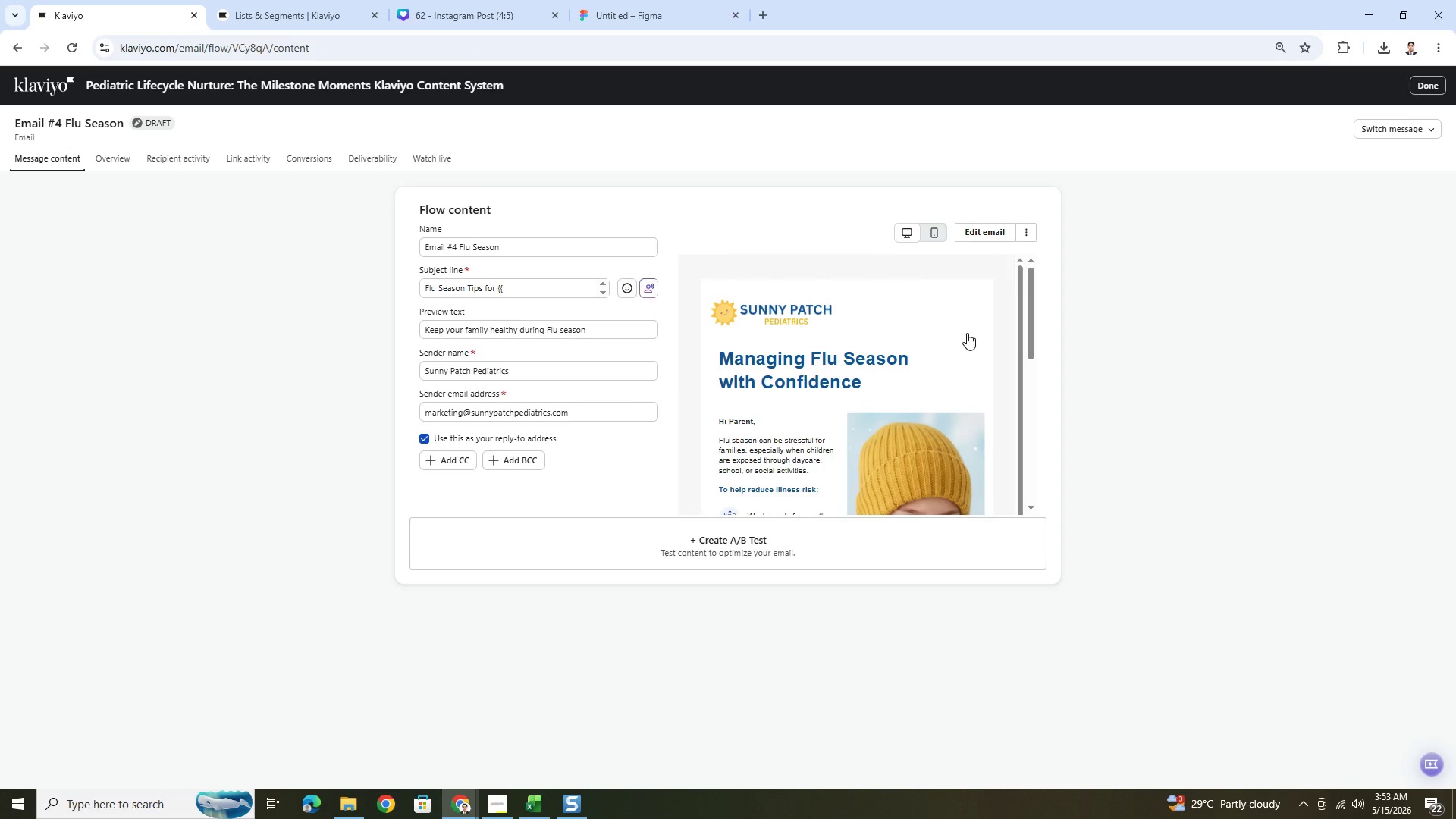 
scroll: coordinate [967, 331], scroll_direction: down, amount: 2.0
 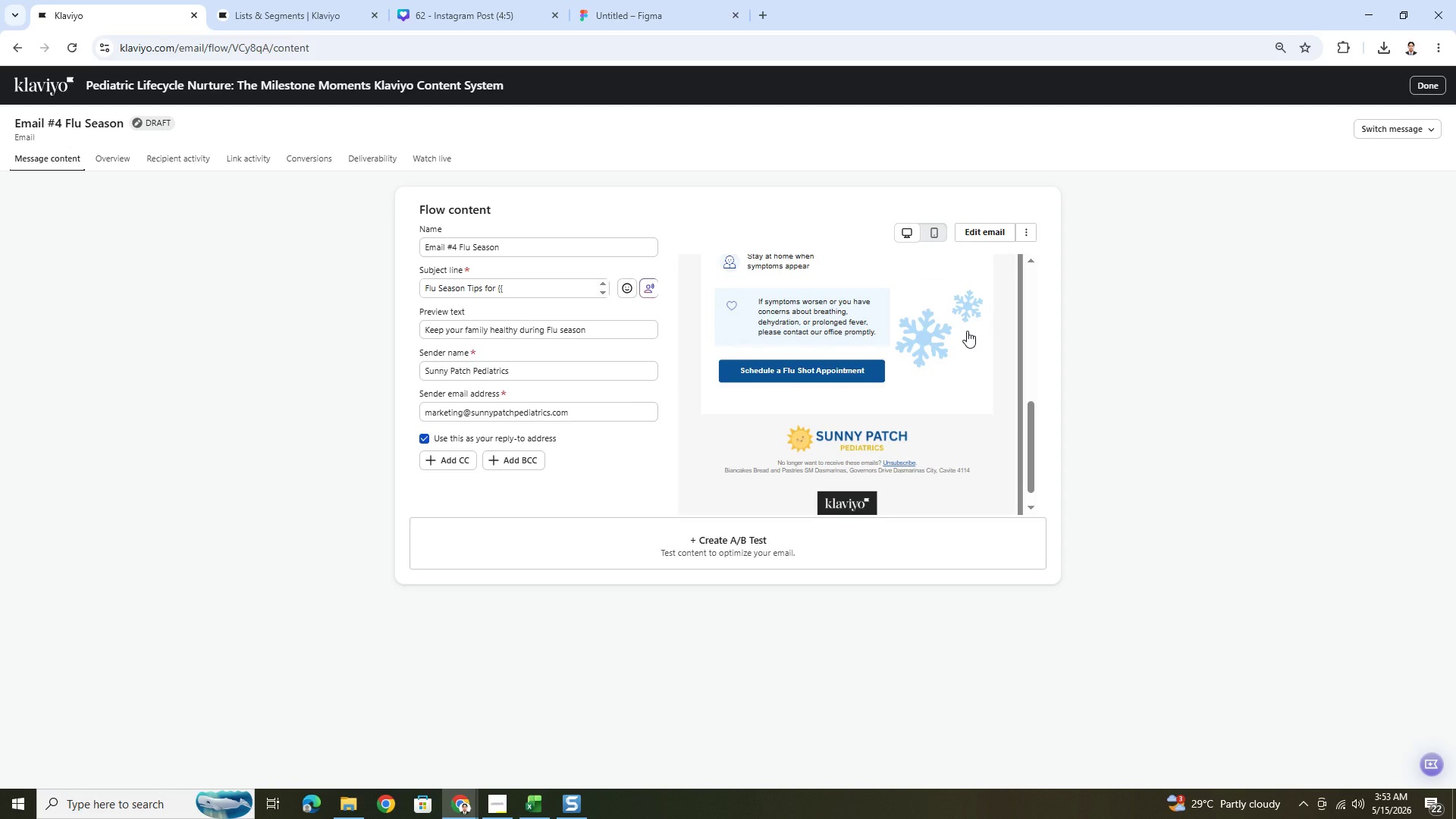 
scroll: coordinate [967, 331], scroll_direction: up, amount: 1.0
 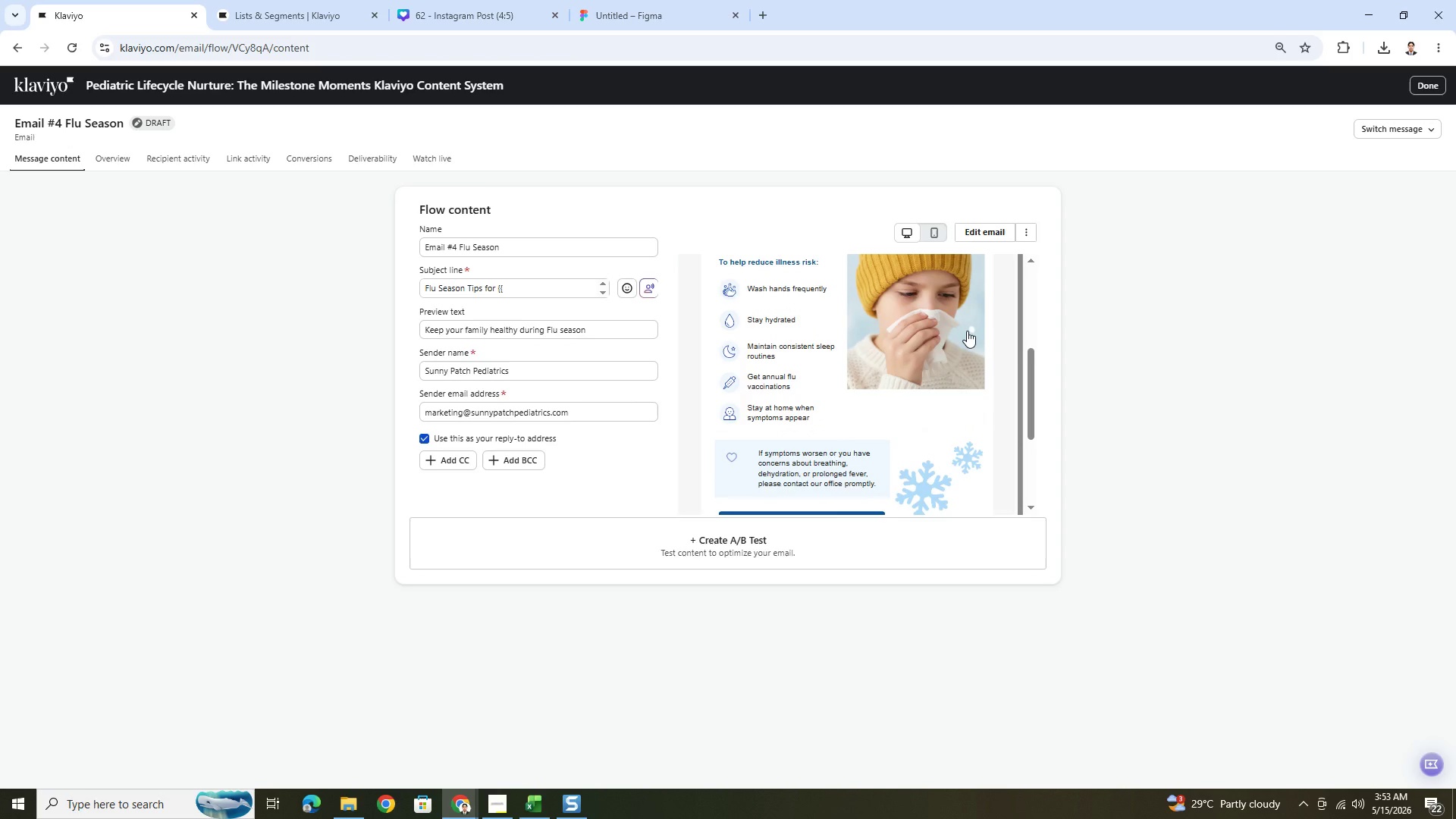 
scroll: coordinate [967, 331], scroll_direction: down, amount: 1.0
 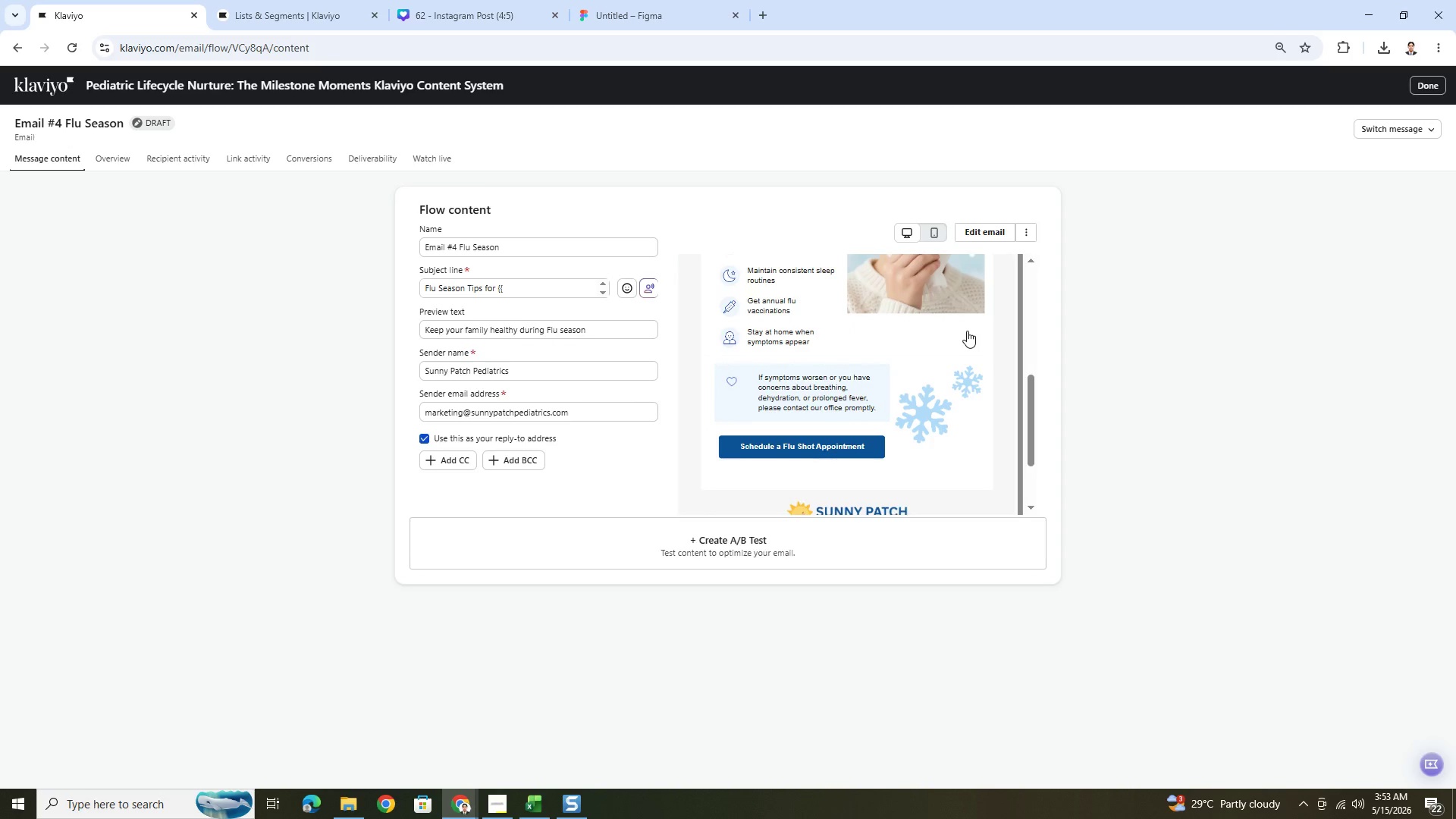 
scroll: coordinate [967, 331], scroll_direction: up, amount: 2.0
 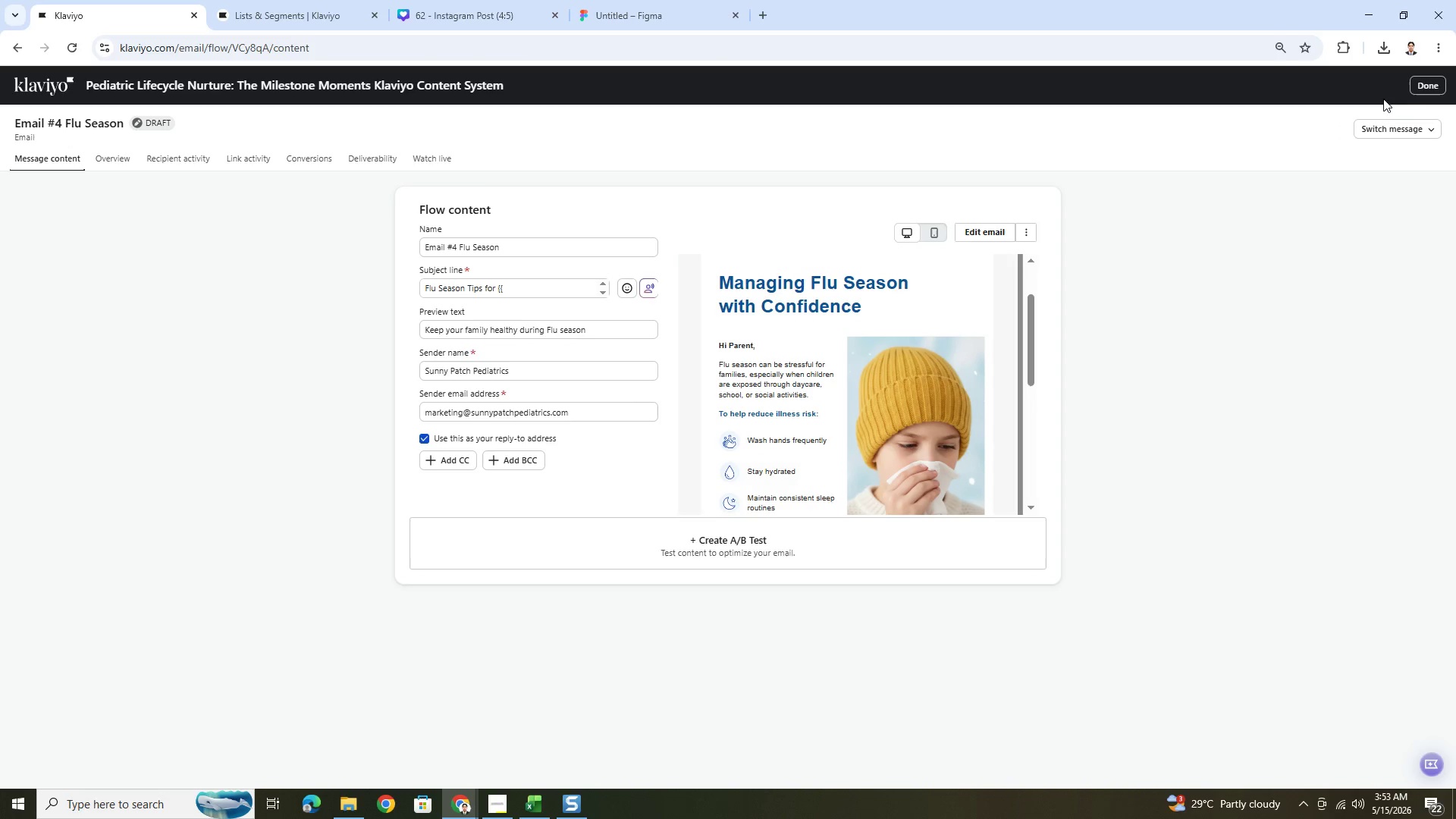 
left_click([1432, 82])
 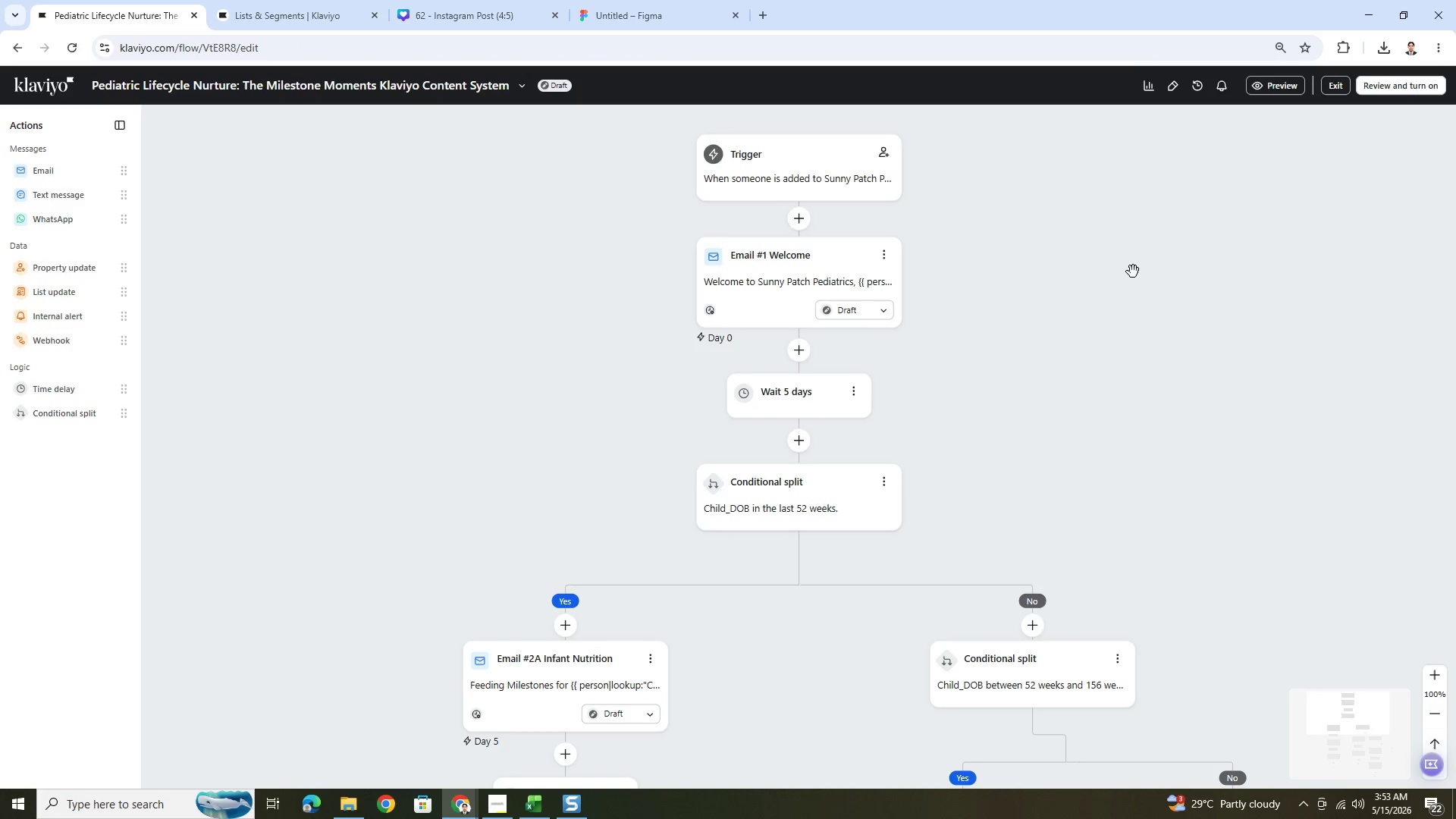 
wait(5.58)
 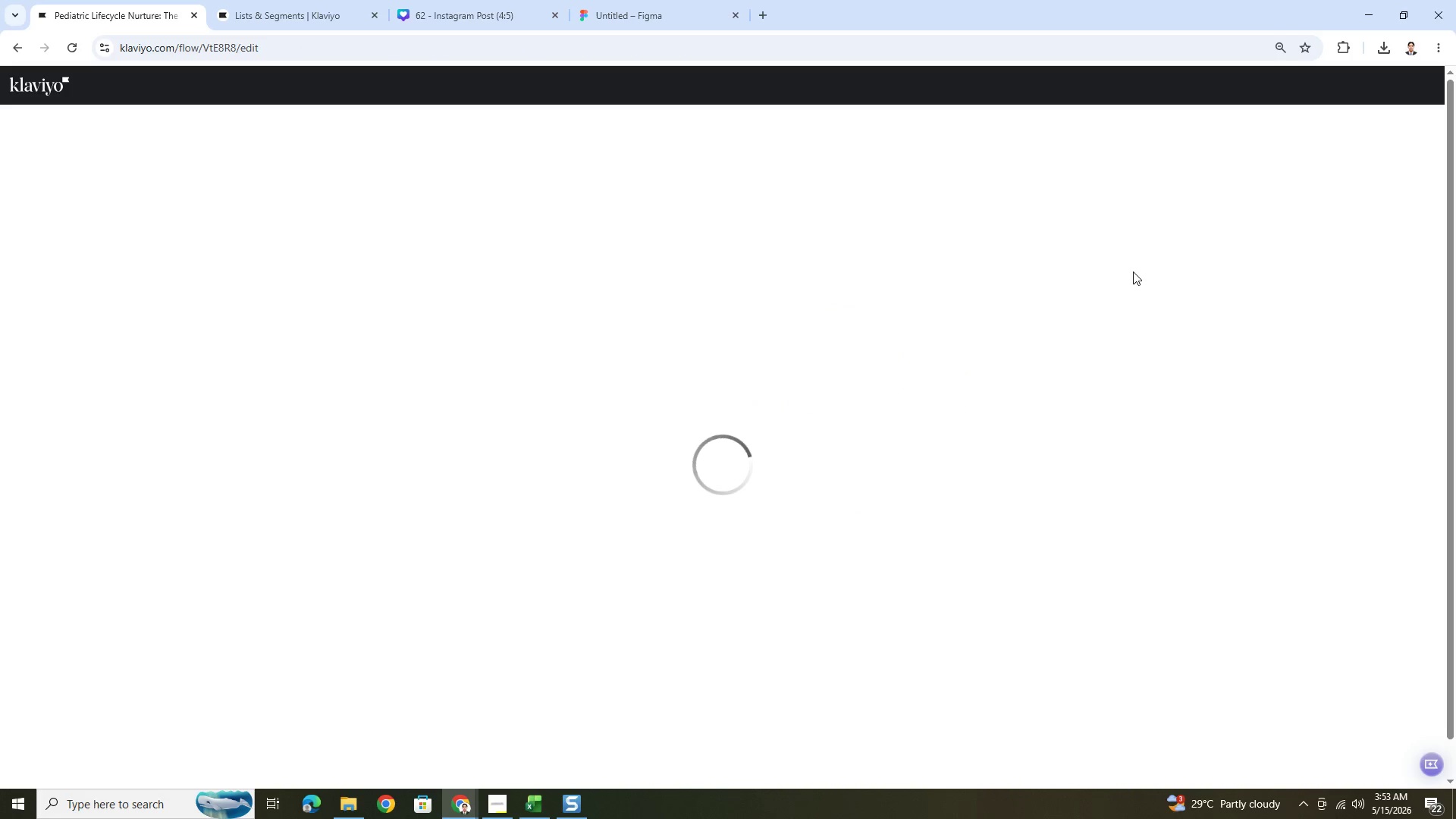 
scroll: coordinate [716, 521], scroll_direction: down, amount: 17.0
 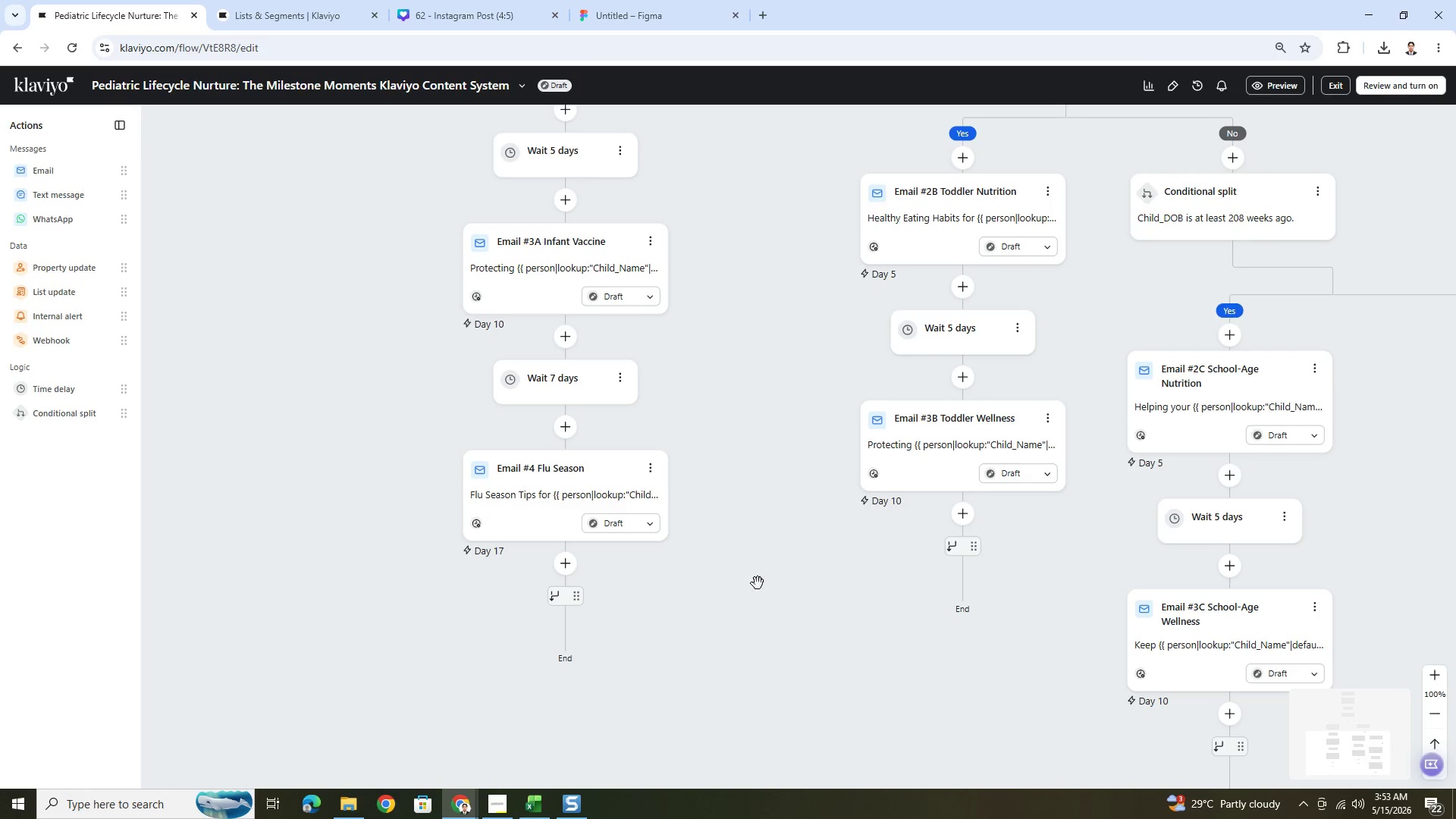 
left_click_drag(start_coordinate=[761, 600], to_coordinate=[840, 545])
 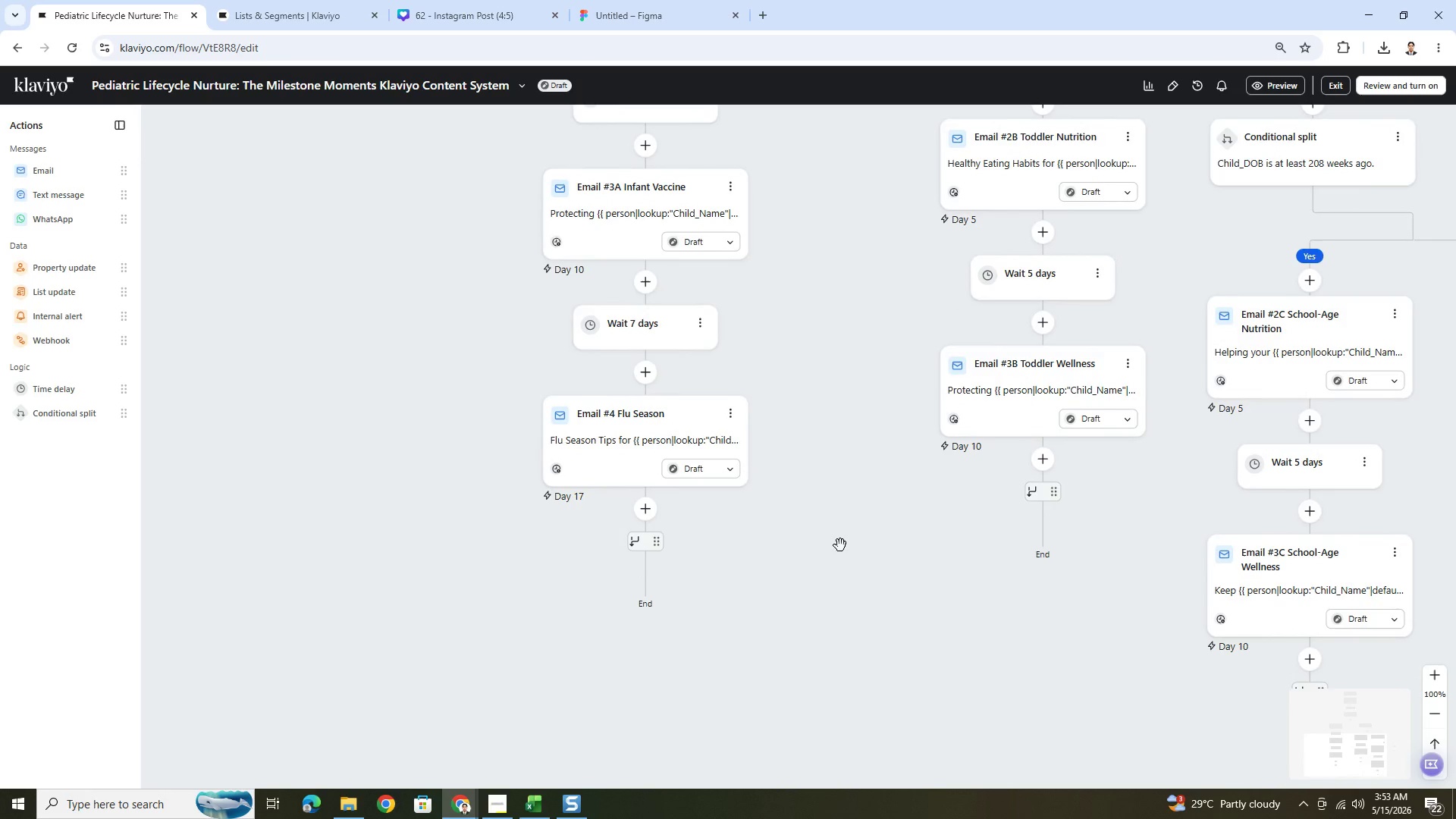 
wait(16.52)
 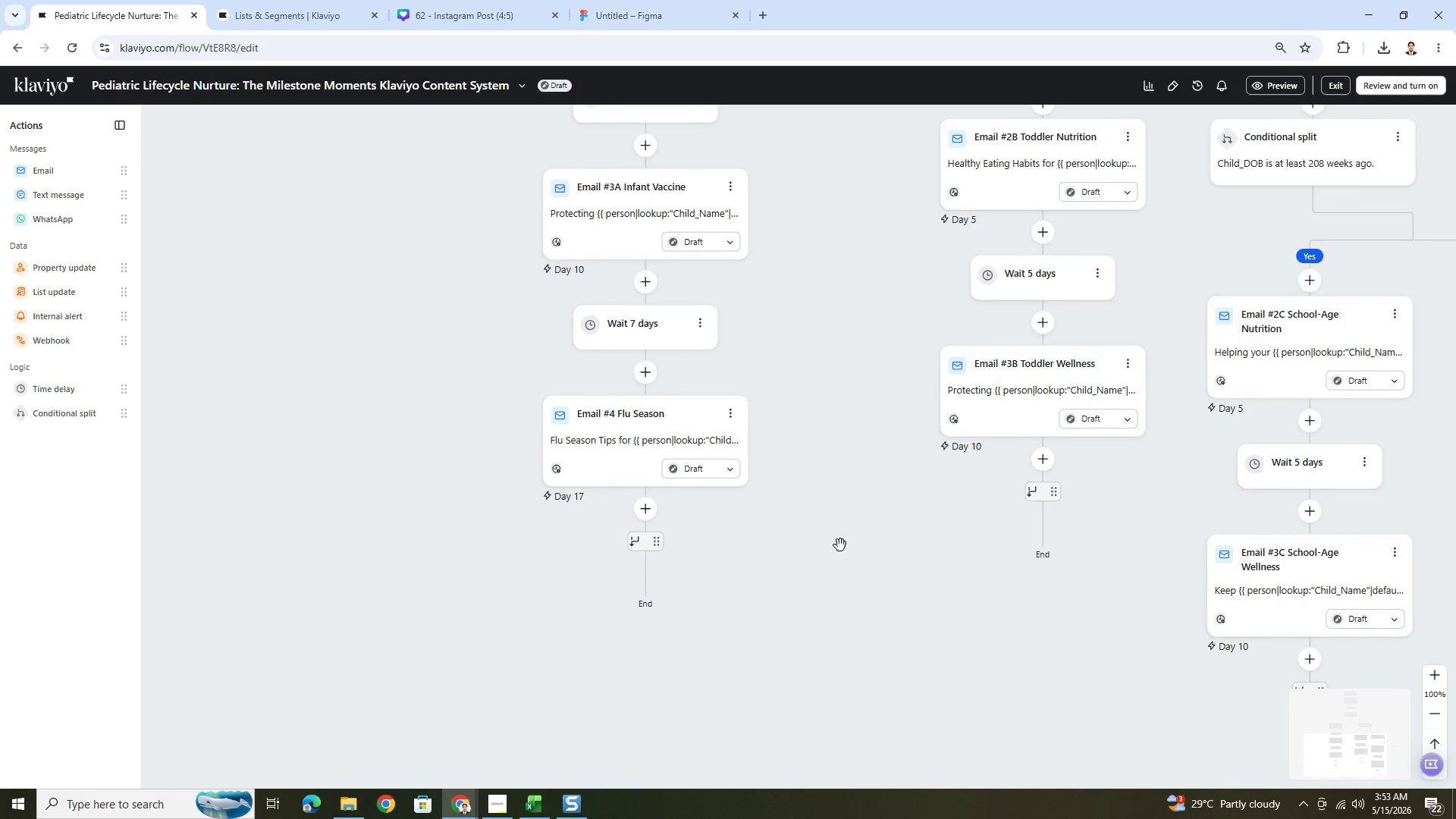 
scroll: coordinate [792, 575], scroll_direction: down, amount: 5.0
 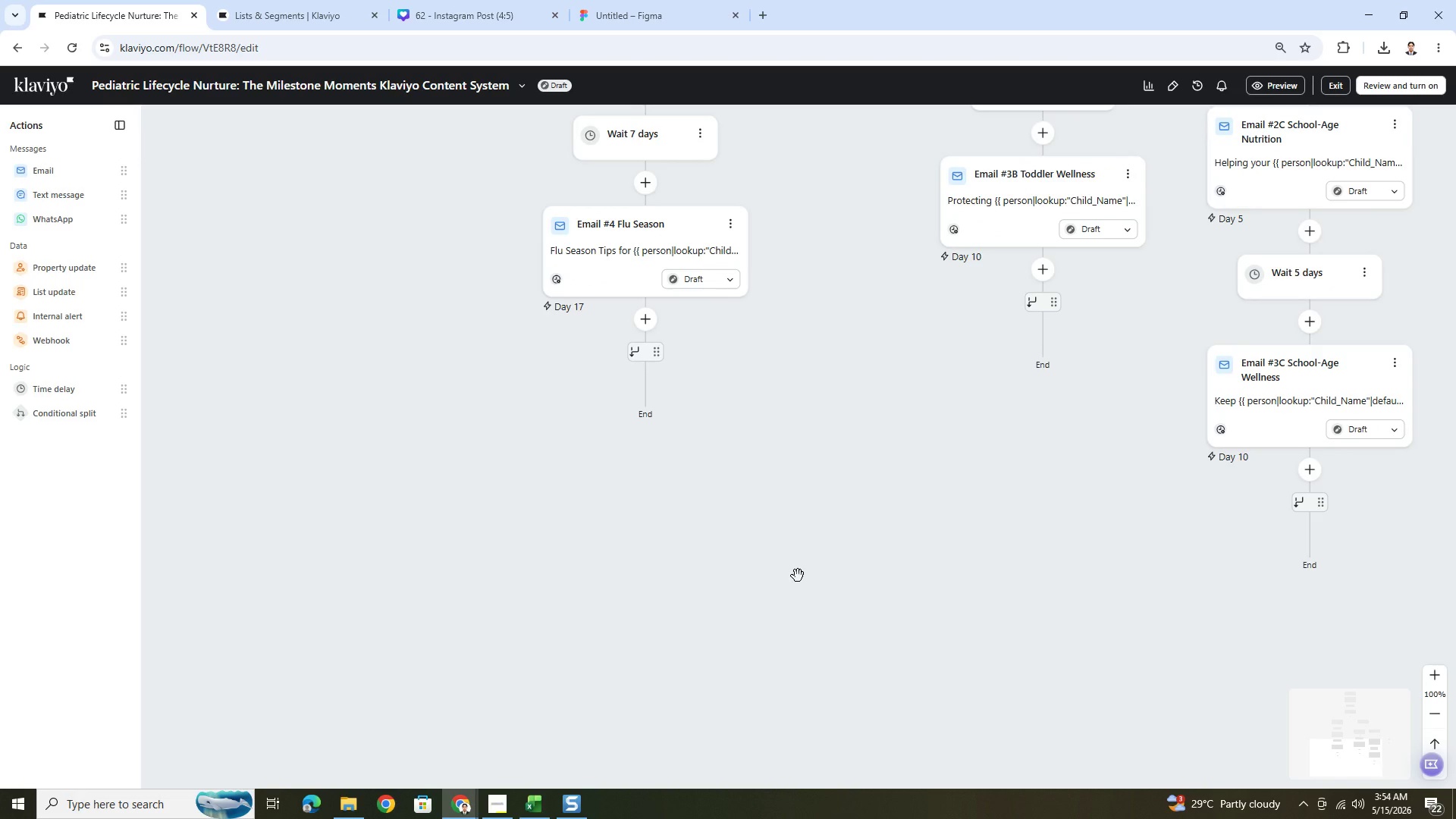 
scroll: coordinate [798, 576], scroll_direction: up, amount: 1.0
 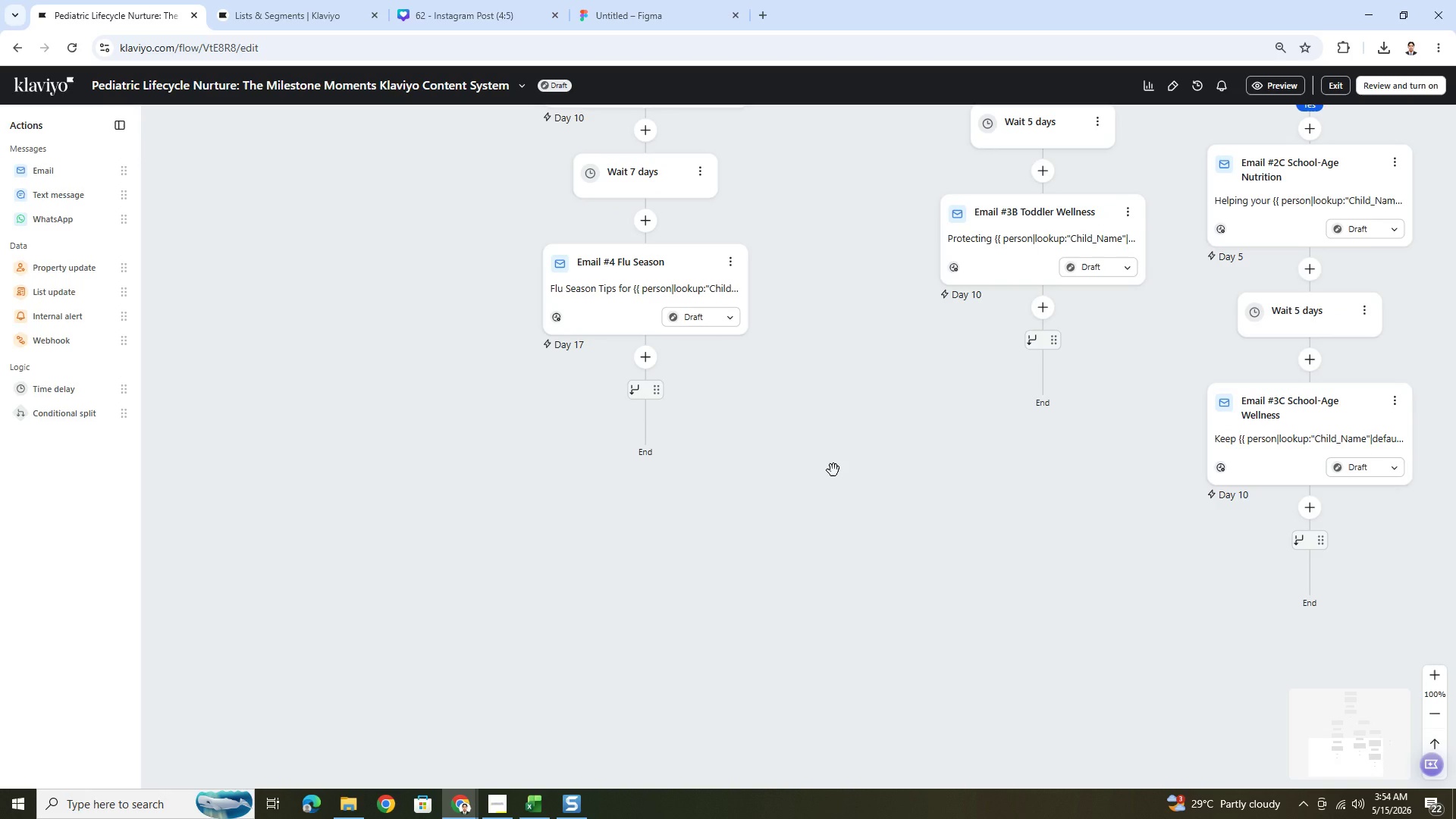 
left_click_drag(start_coordinate=[833, 478], to_coordinate=[899, 595])
 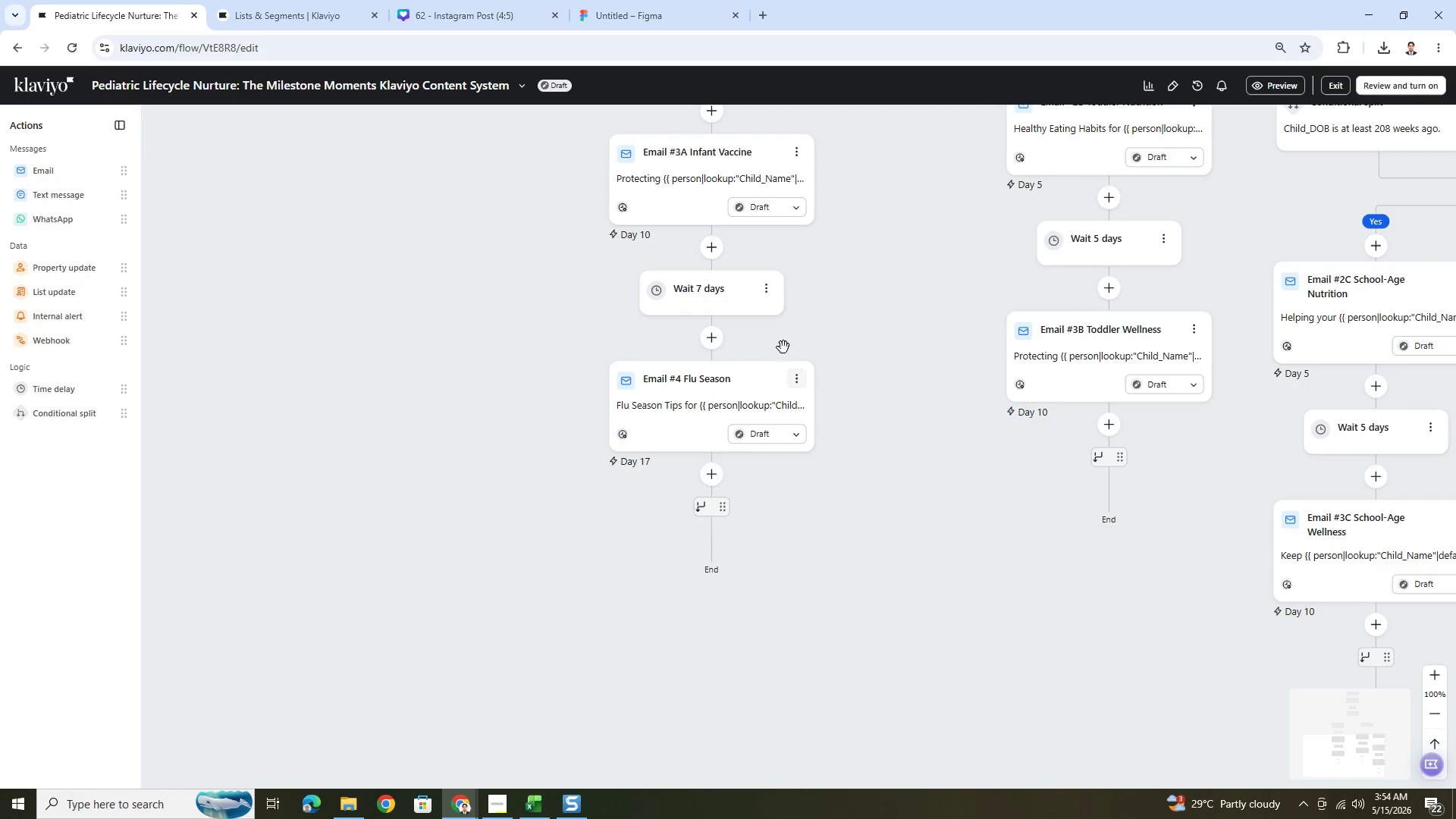 
left_click([769, 287])
 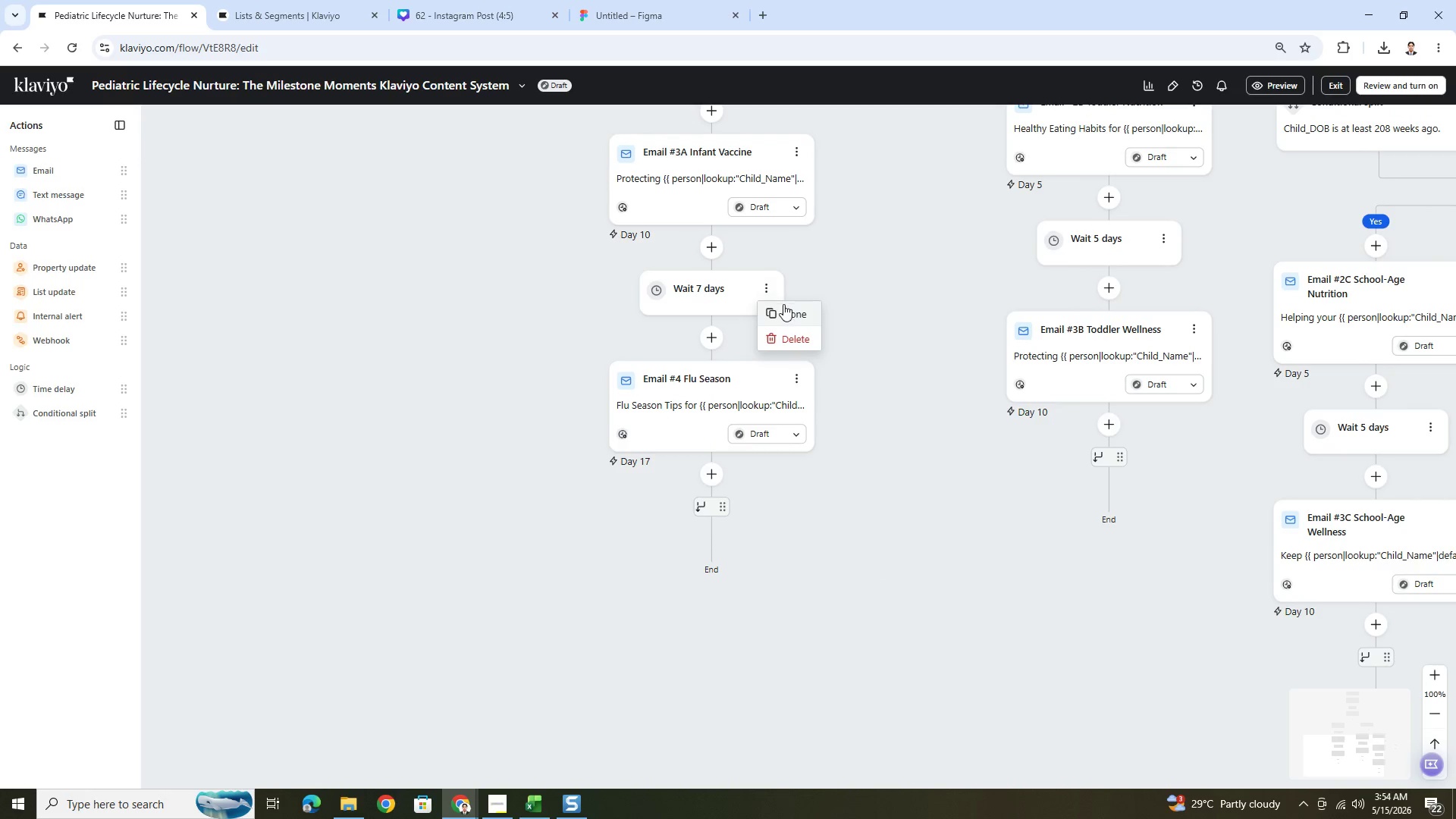 
left_click([789, 313])
 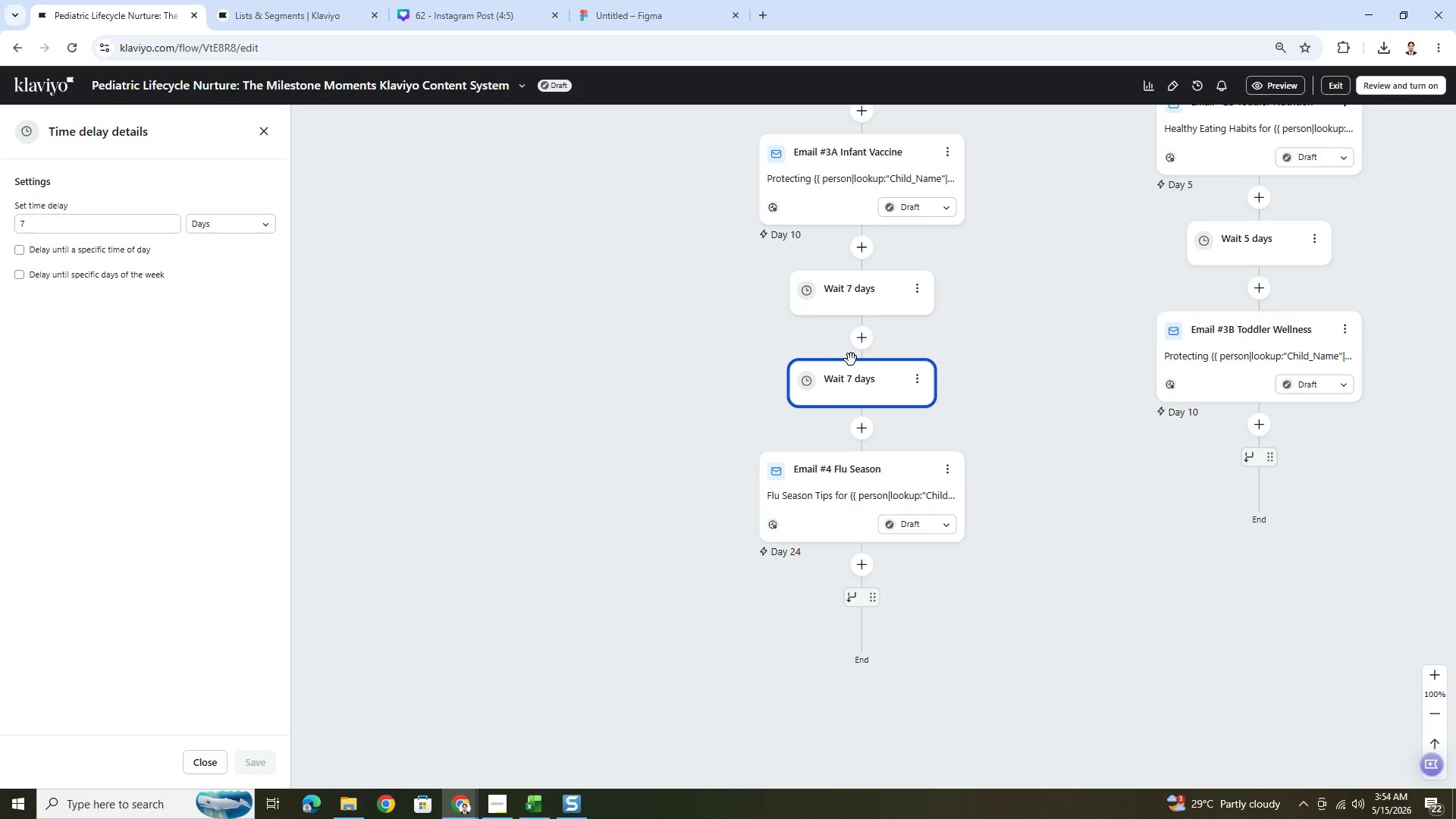 
left_click_drag(start_coordinate=[893, 383], to_coordinate=[897, 574])
 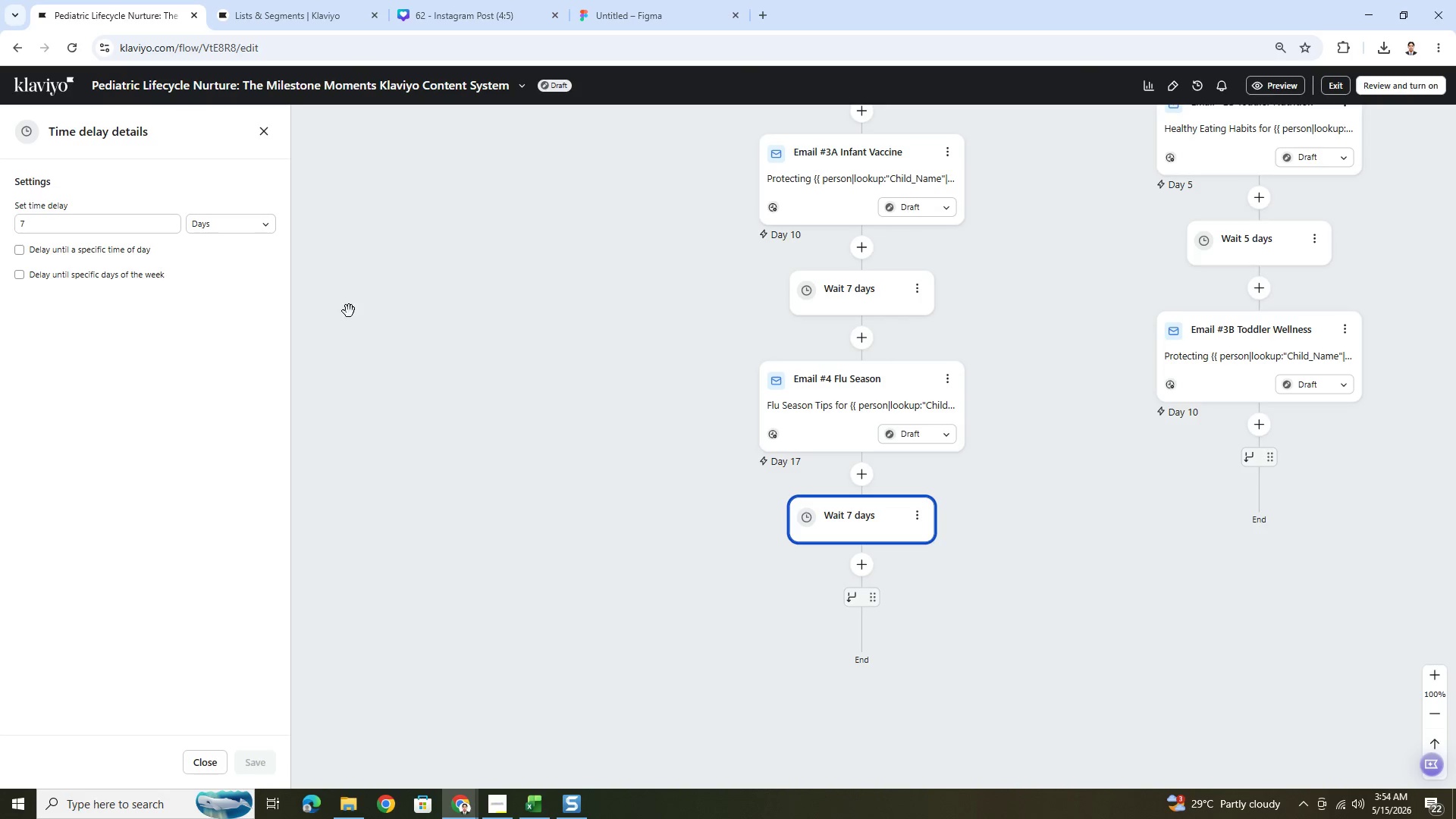 
double_click([130, 230])
 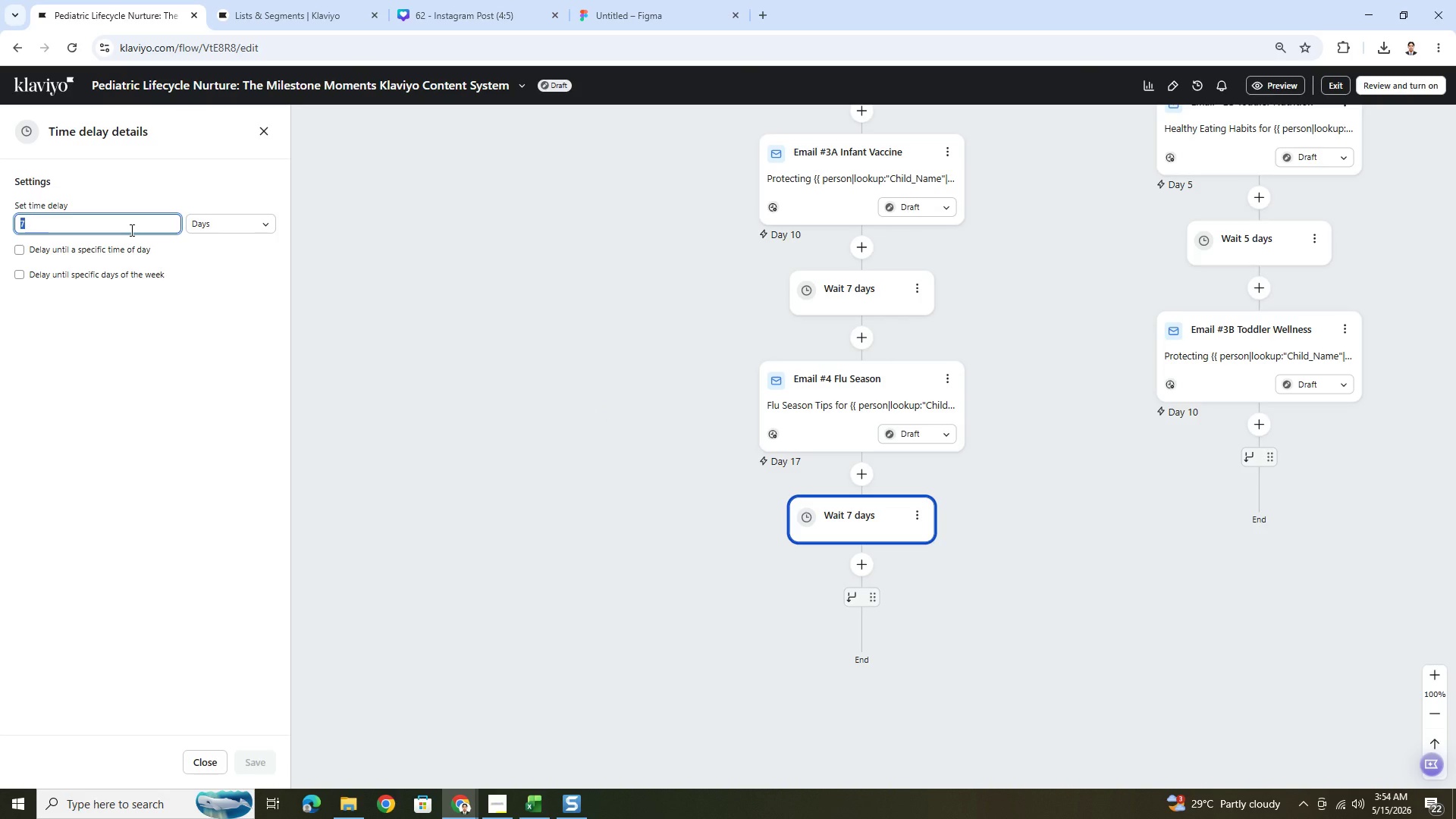 
key(Numpad8)
 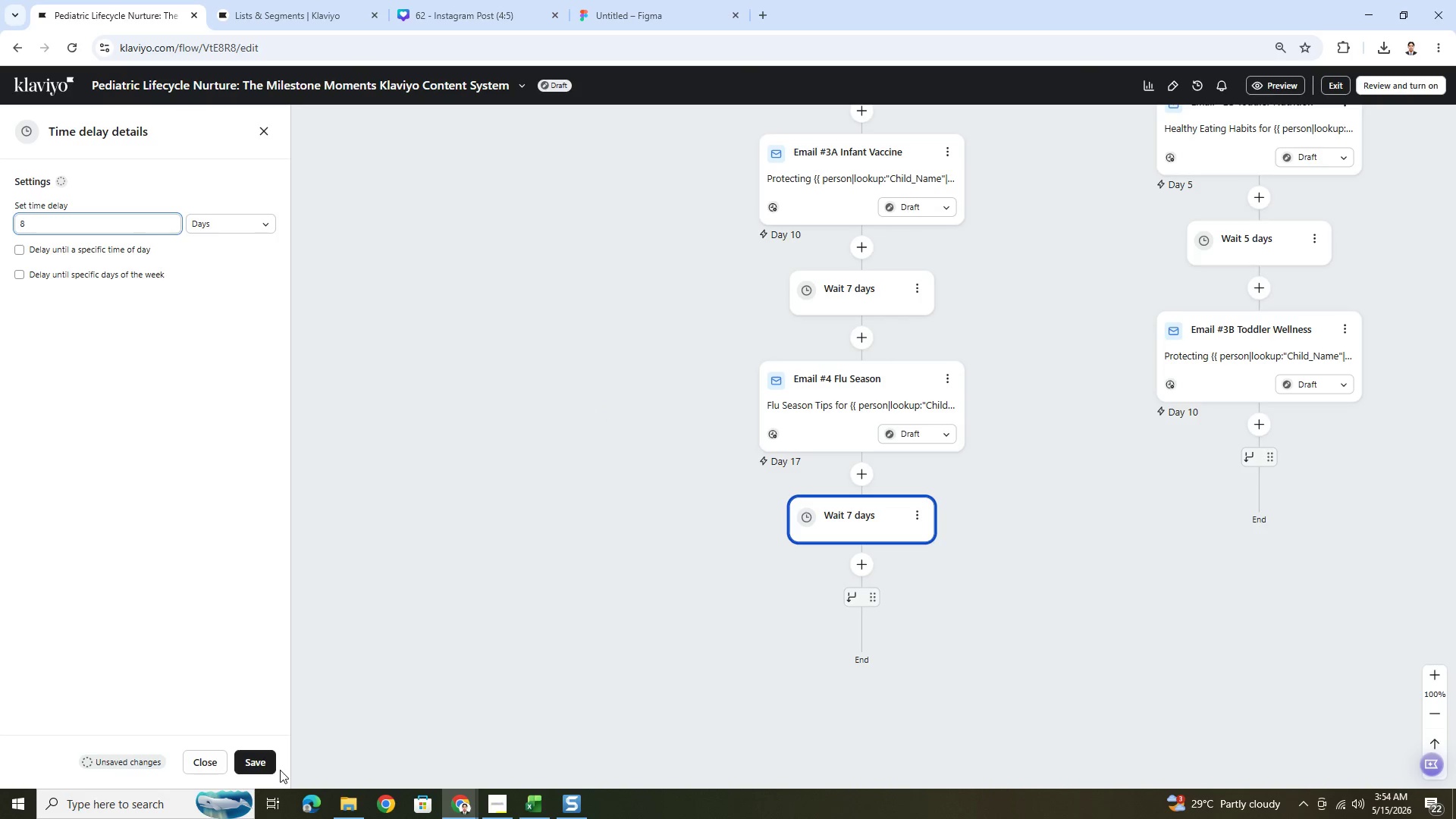 
left_click([259, 761])
 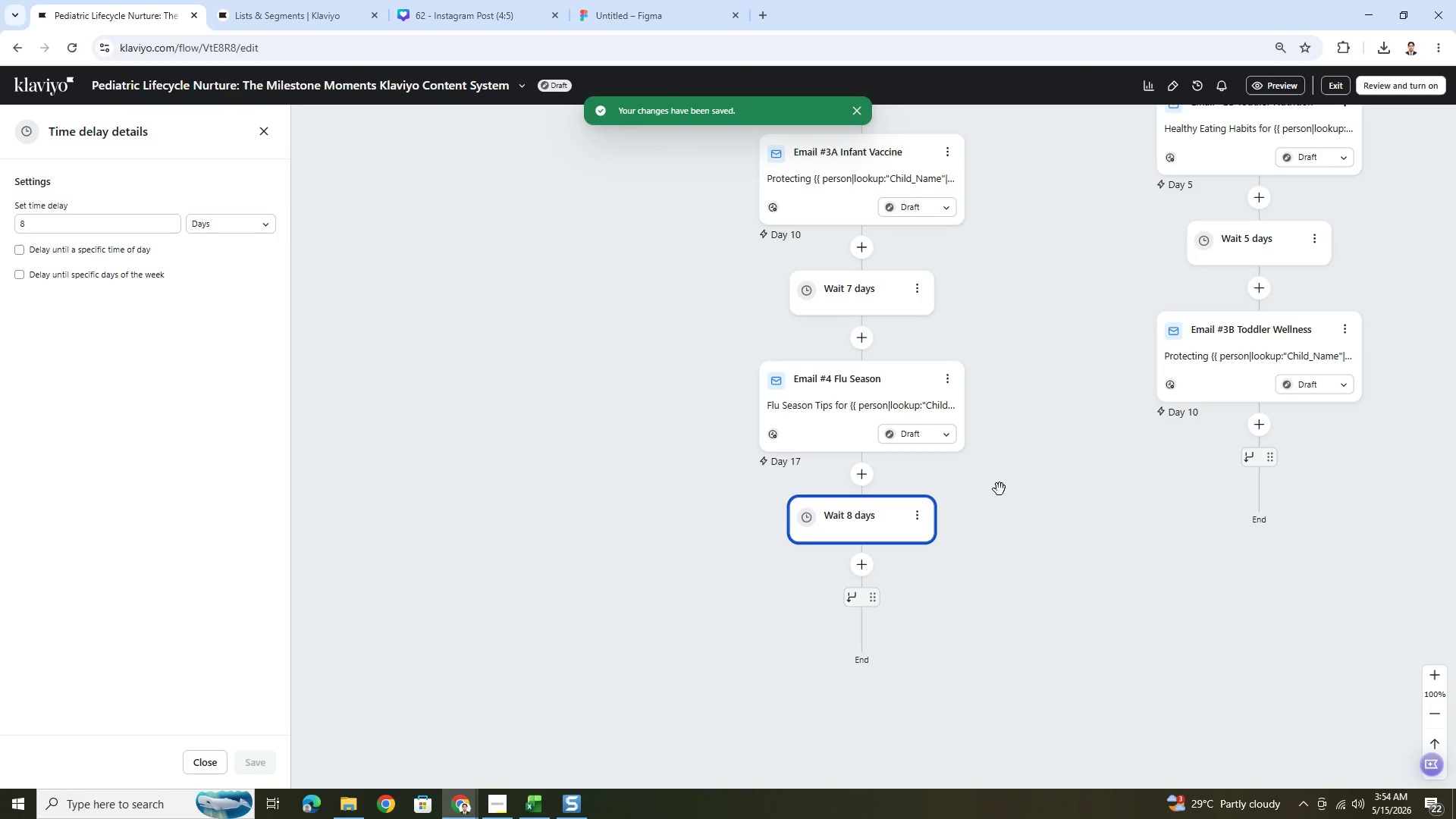 
left_click_drag(start_coordinate=[1065, 482], to_coordinate=[915, 448])
 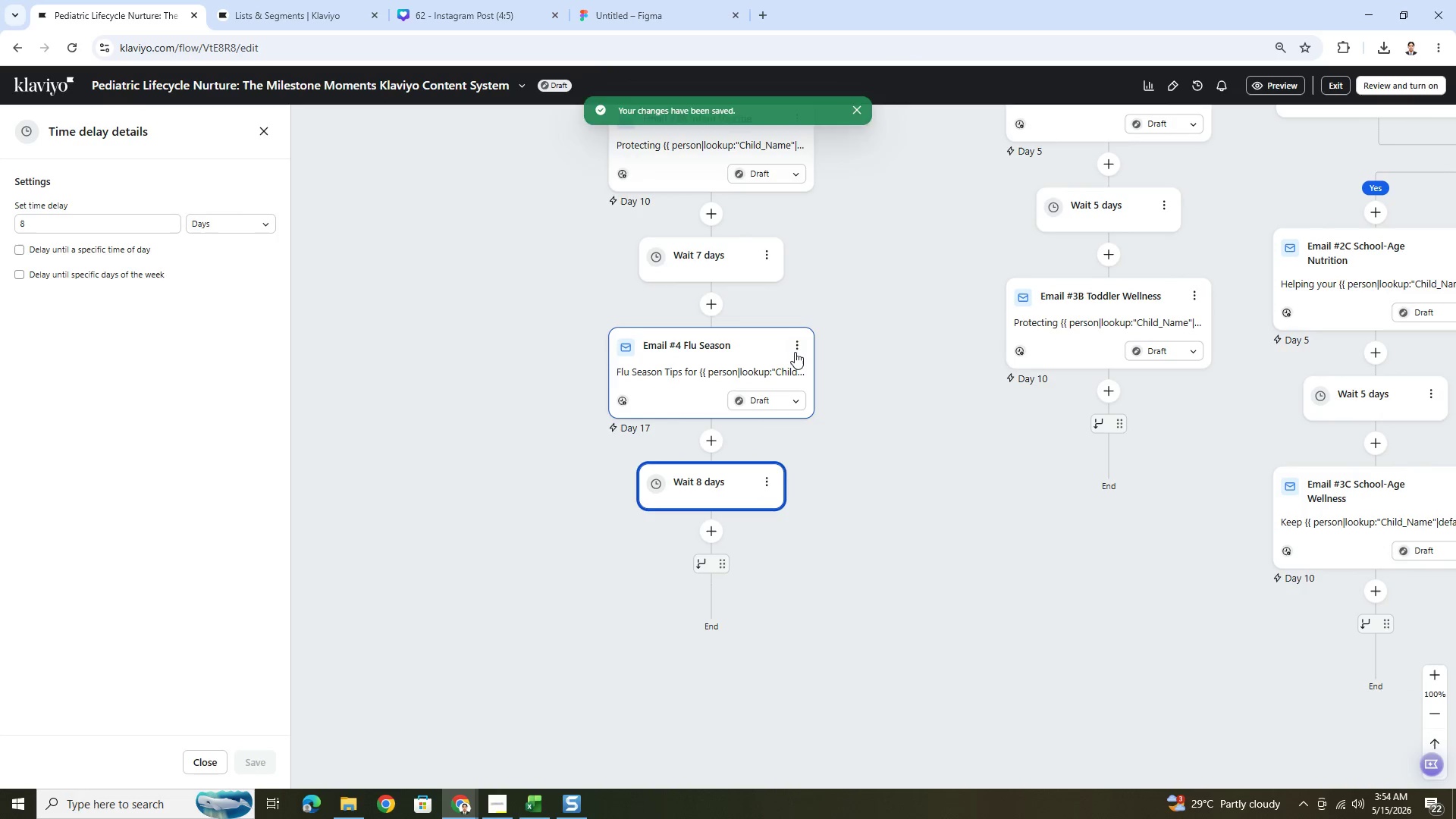 
left_click([795, 349])
 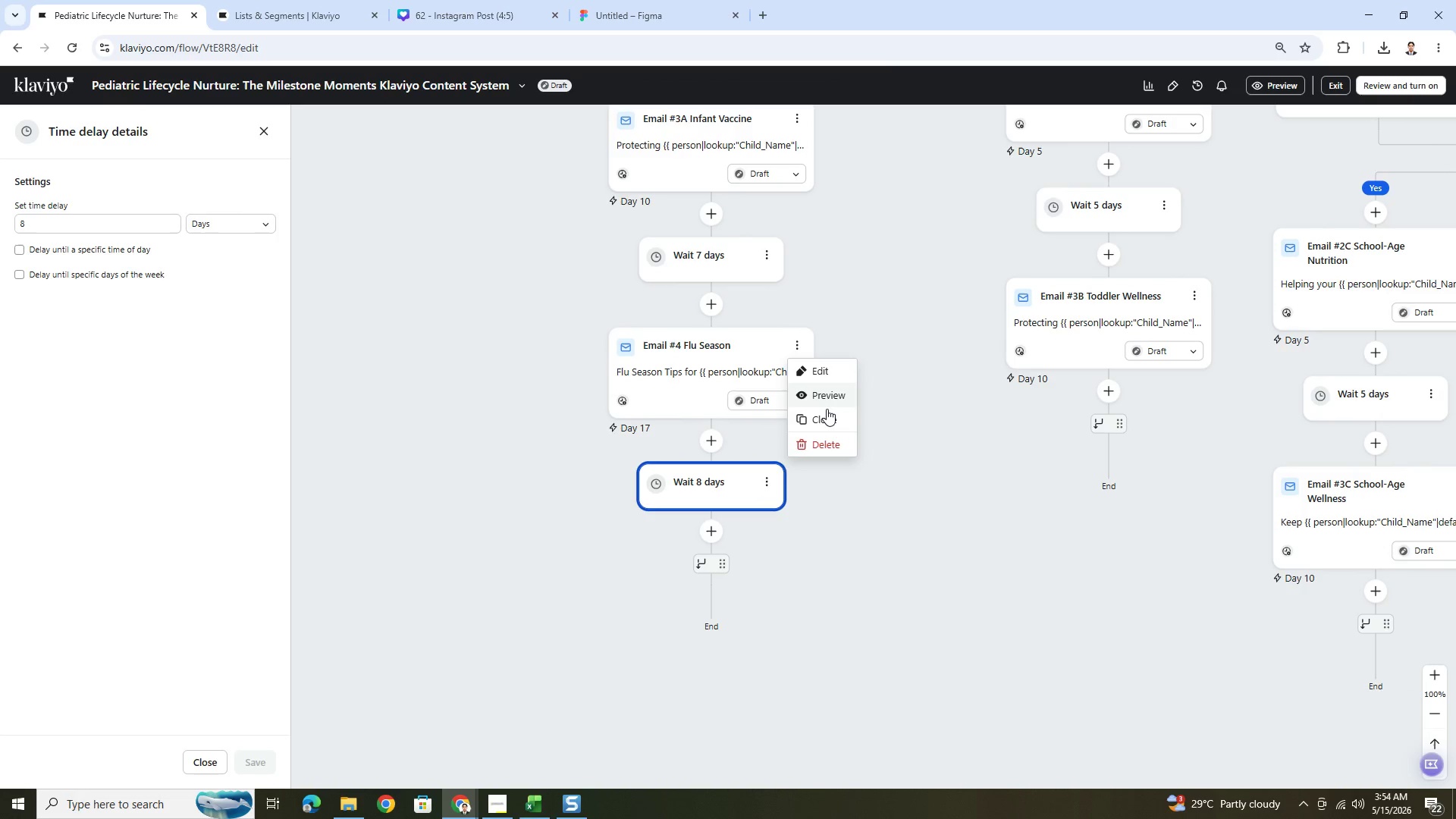 
left_click([827, 415])
 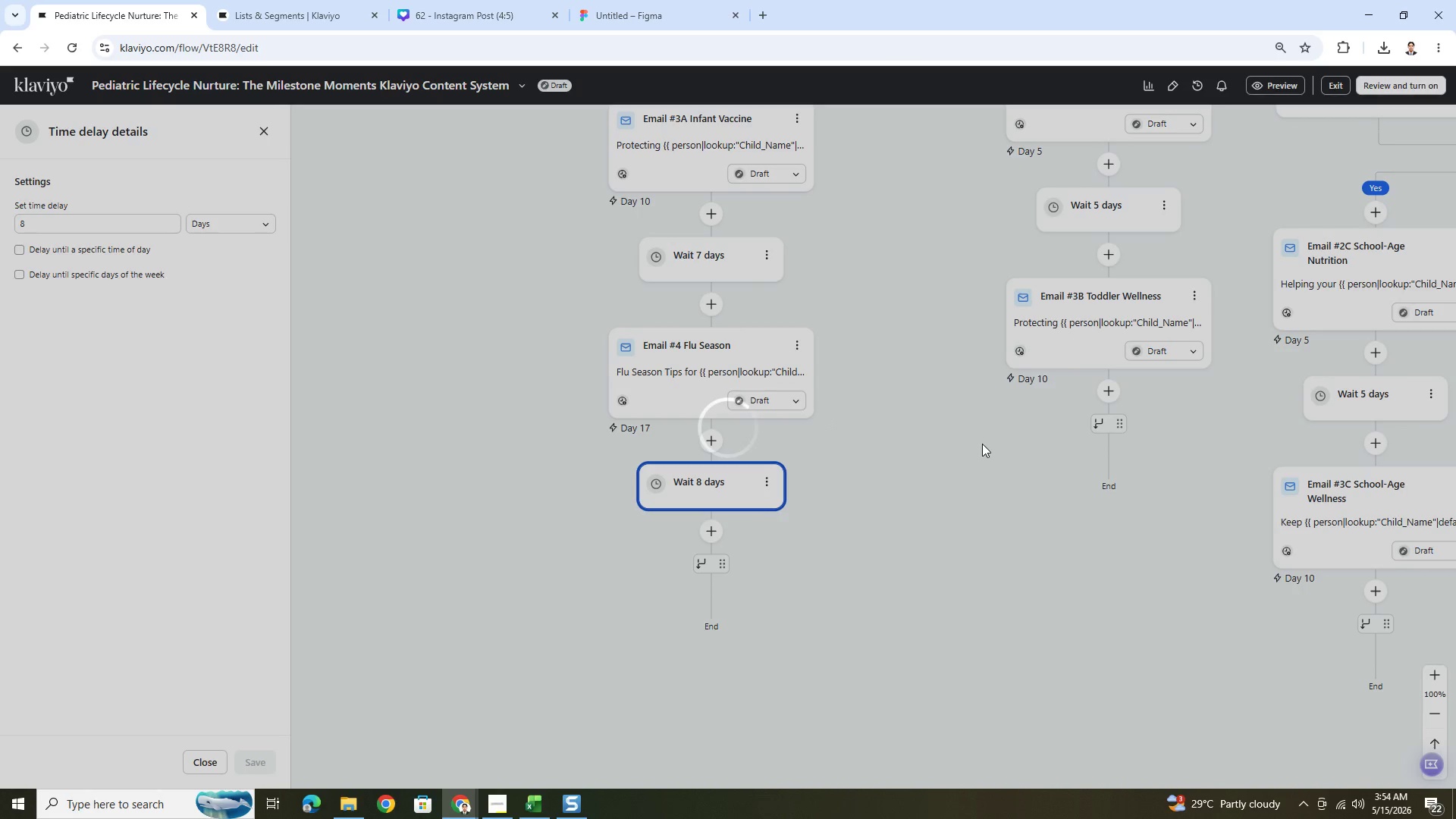 
scroll: coordinate [956, 539], scroll_direction: down, amount: 3.0
 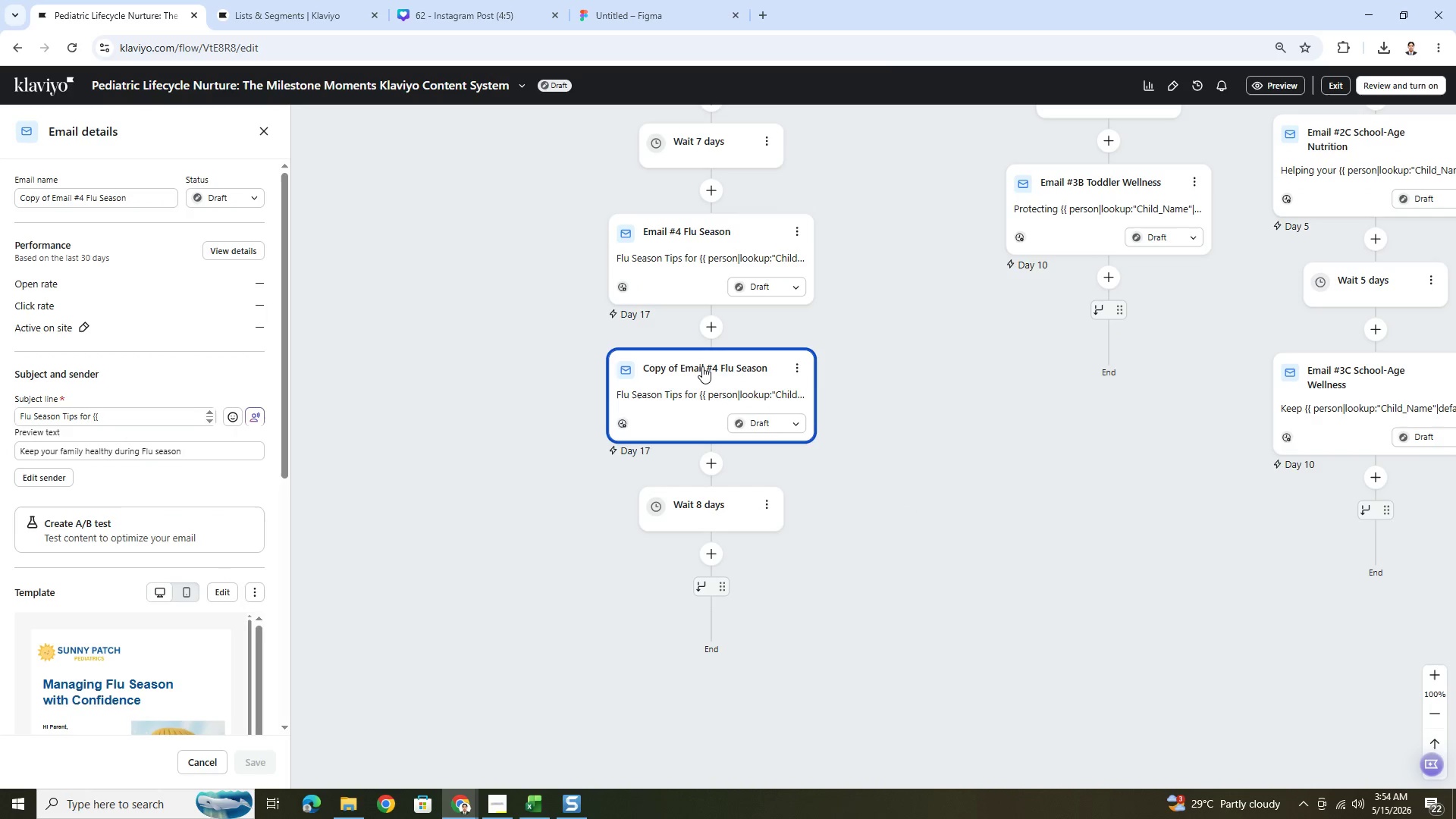 
left_click_drag(start_coordinate=[702, 366], to_coordinate=[744, 557])
 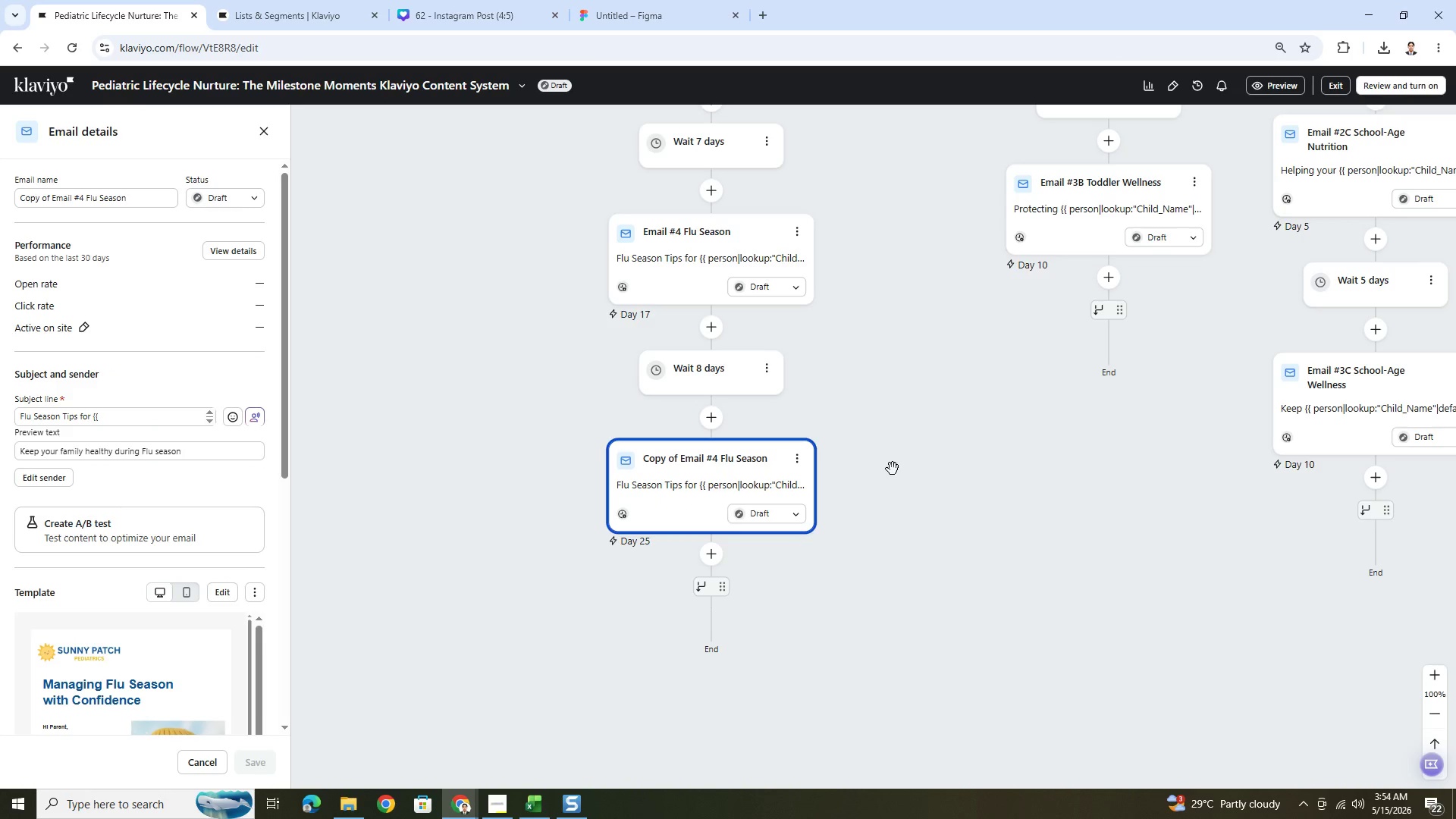 
scroll: coordinate [896, 468], scroll_direction: up, amount: 4.0
 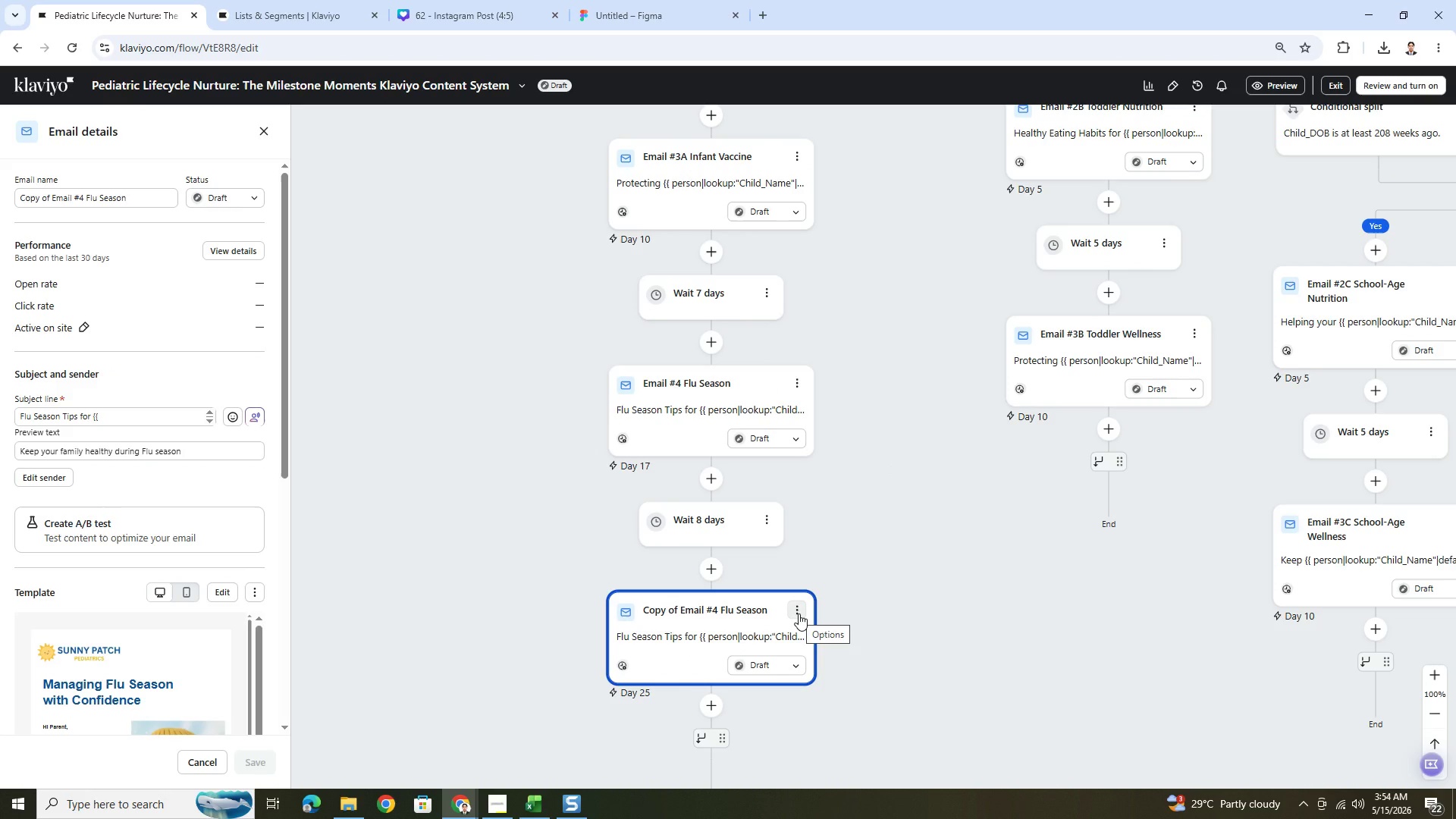 
left_click_drag(start_coordinate=[941, 608], to_coordinate=[786, 525])
 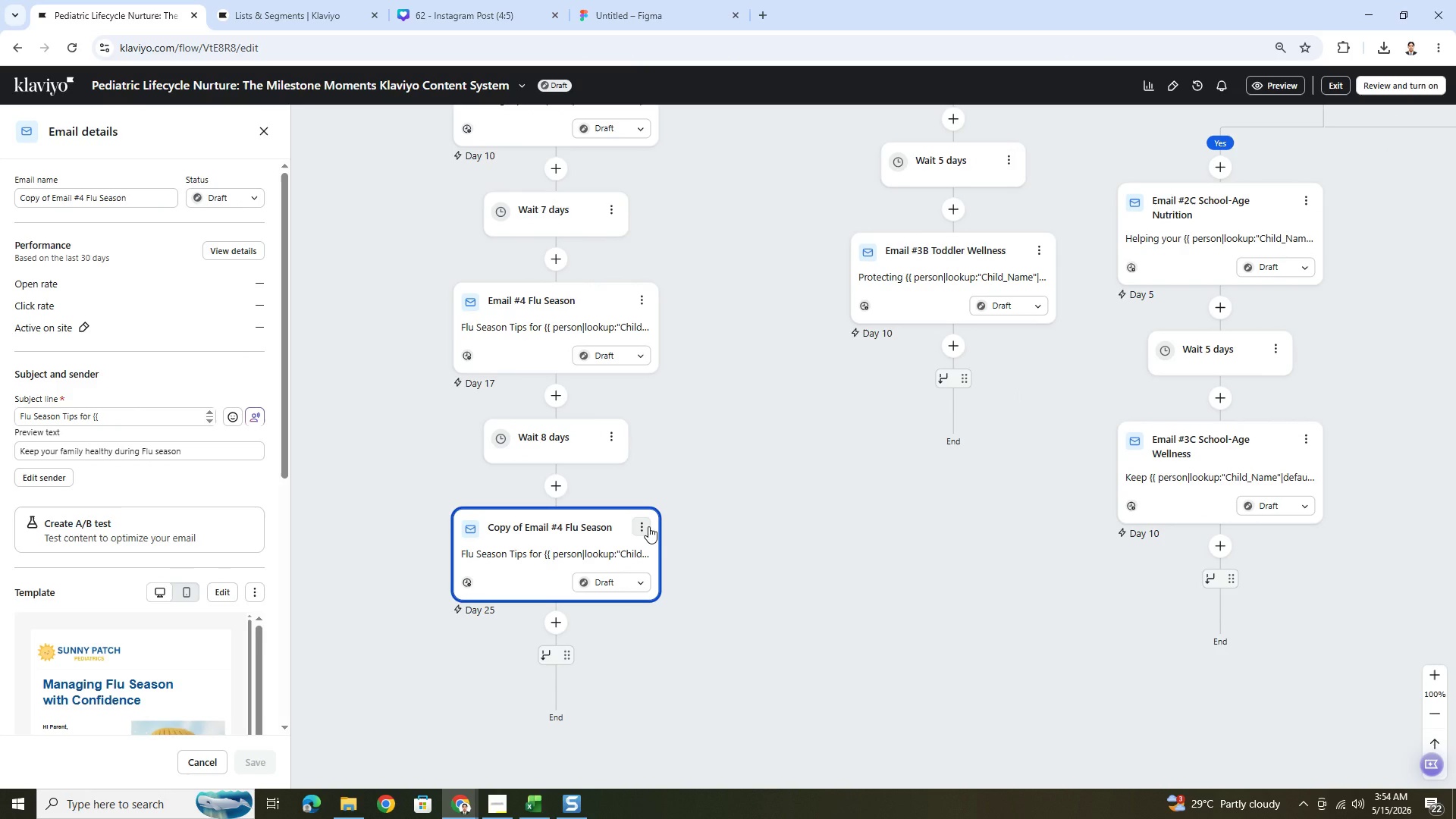 
left_click([648, 526])
 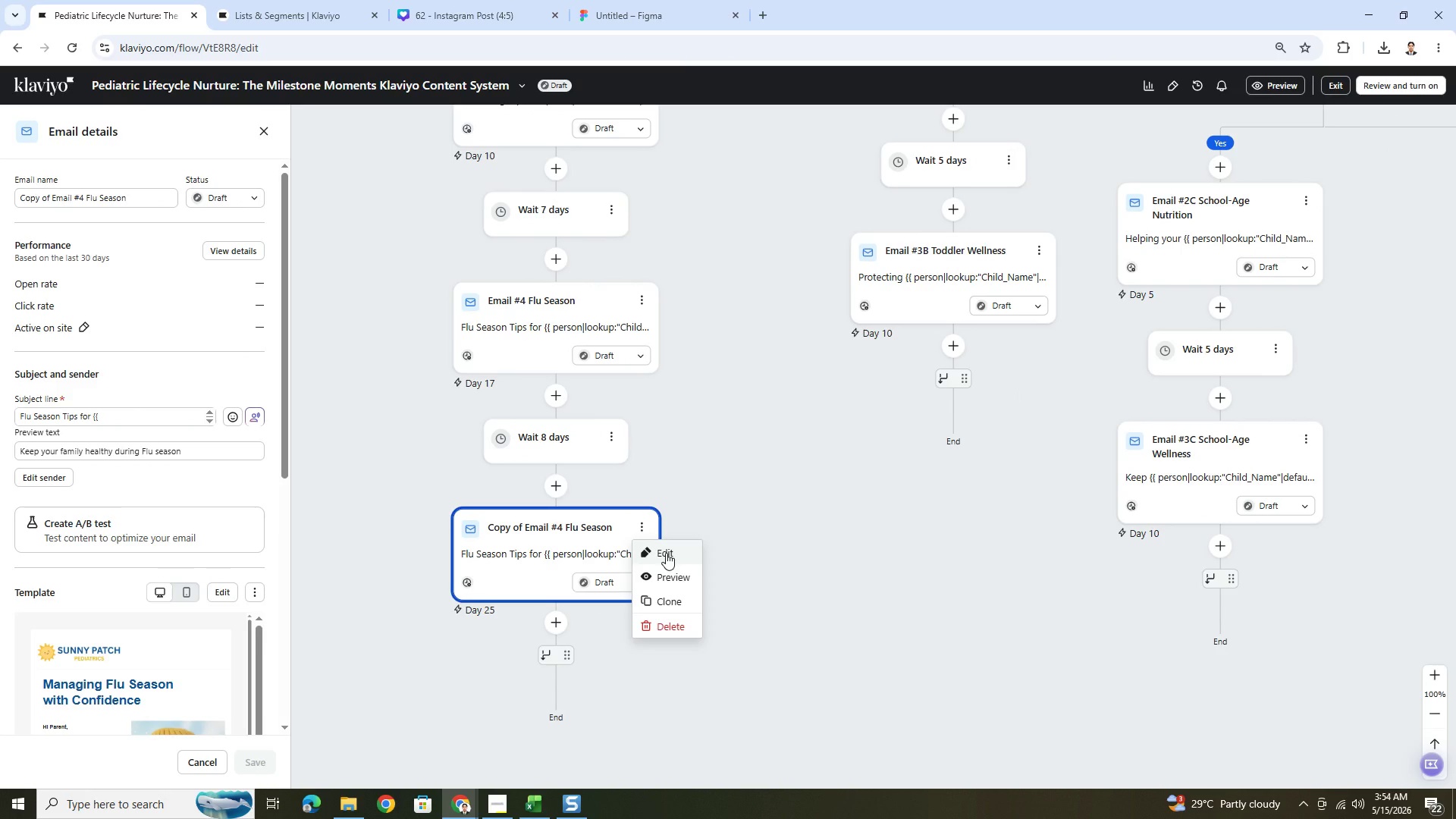 
left_click([666, 553])
 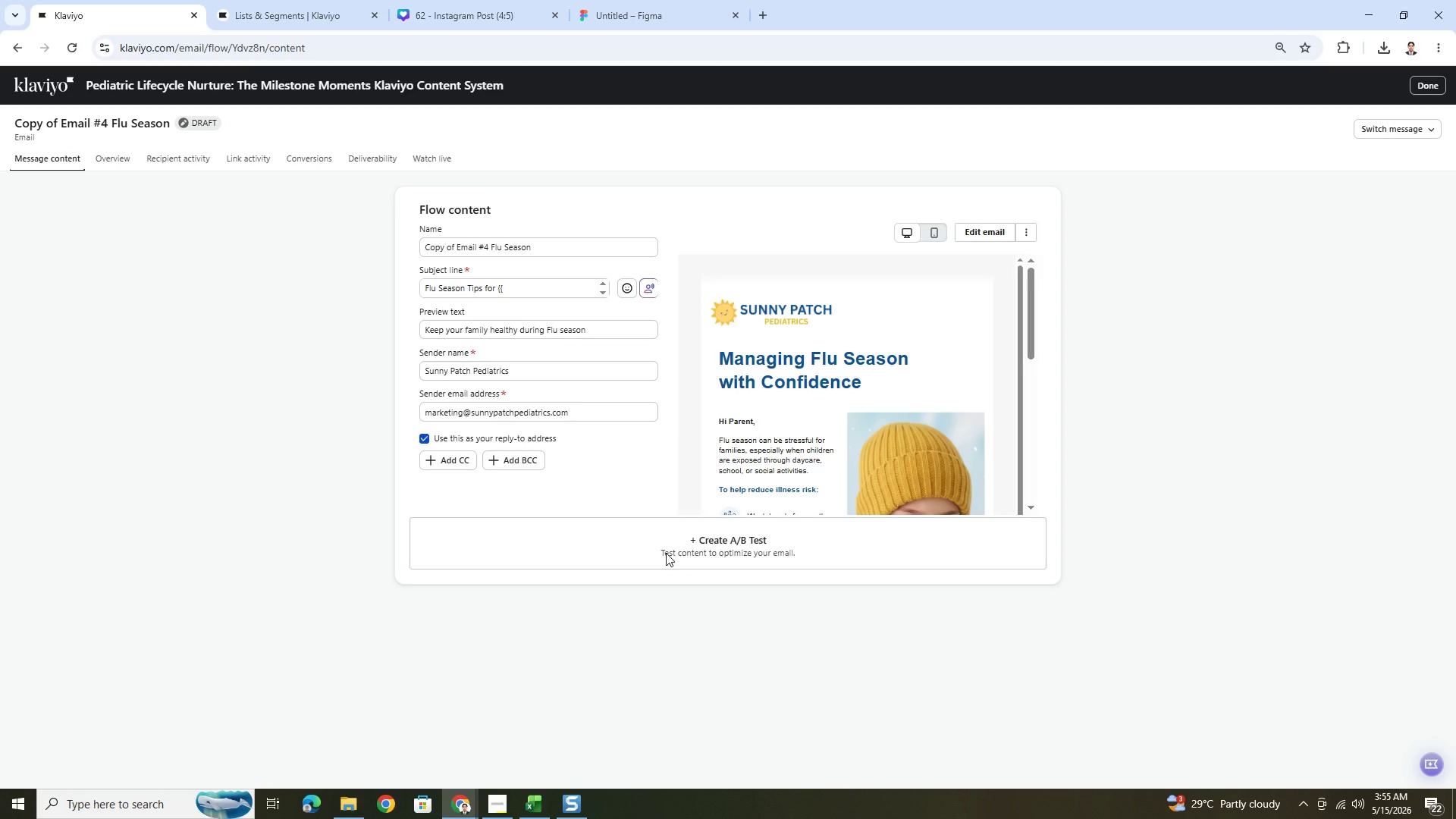 
wait(17.09)
 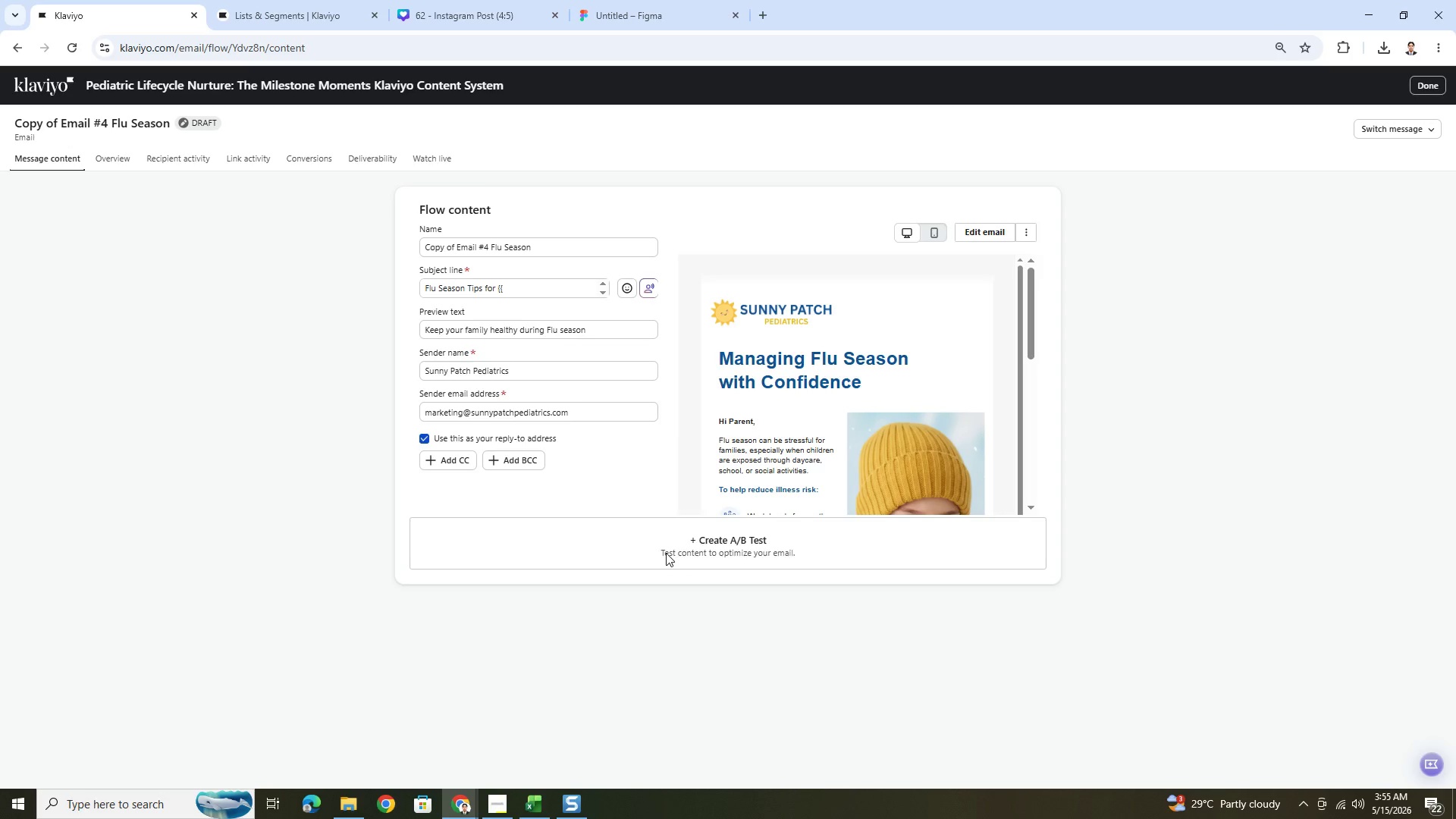 
left_click([455, 246])
 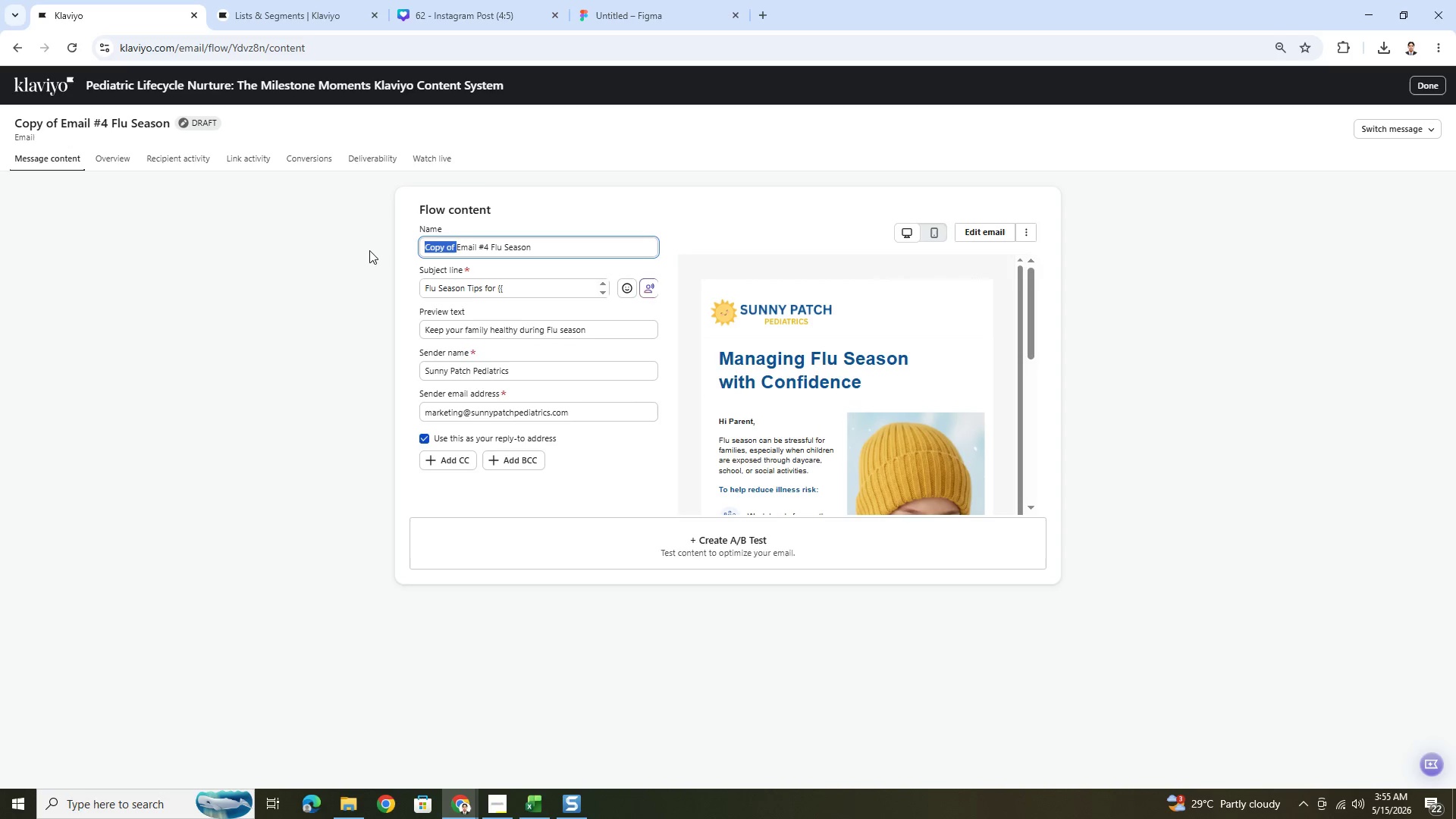 
key(Backspace)
 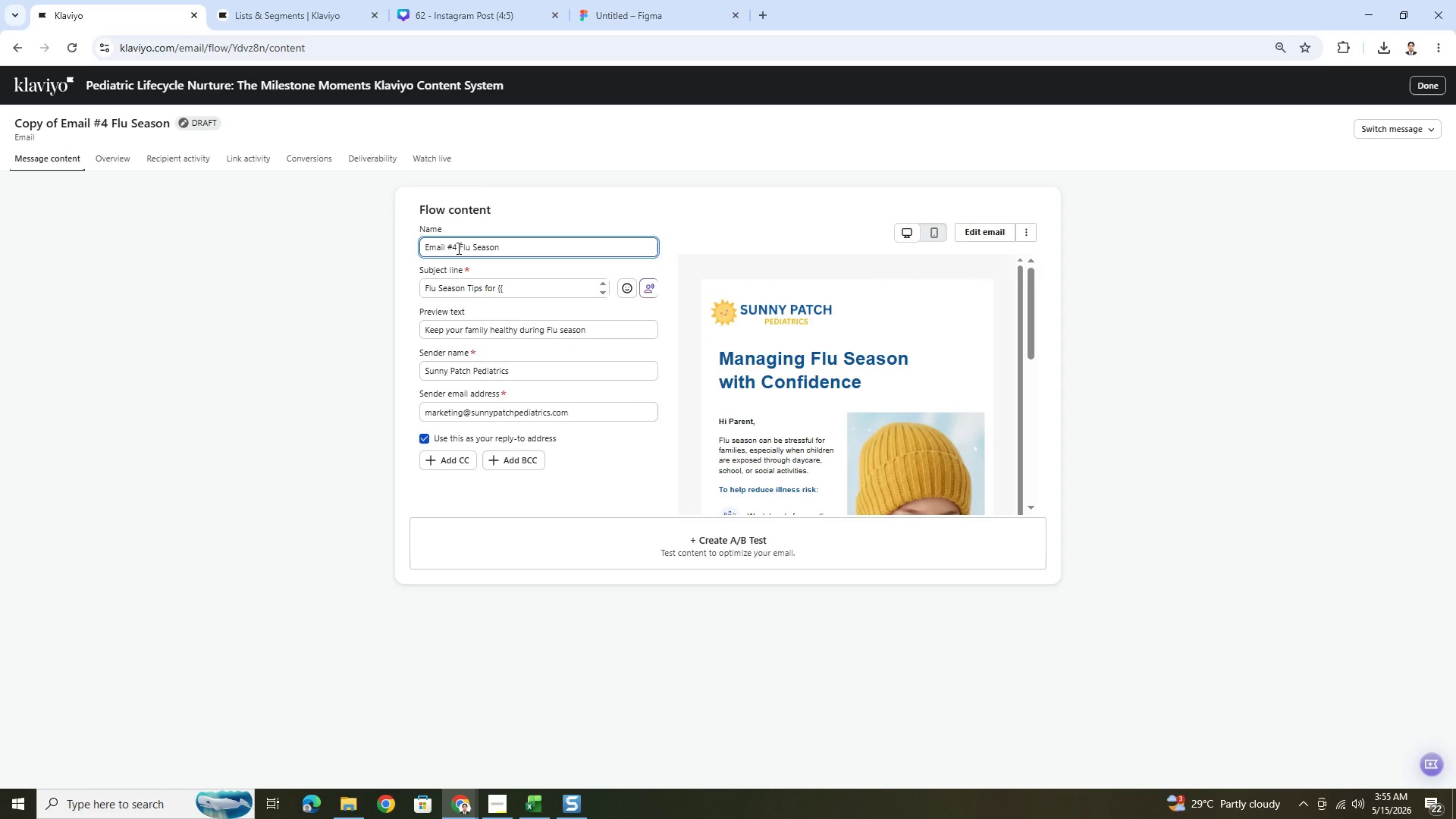 
left_click([456, 247])
 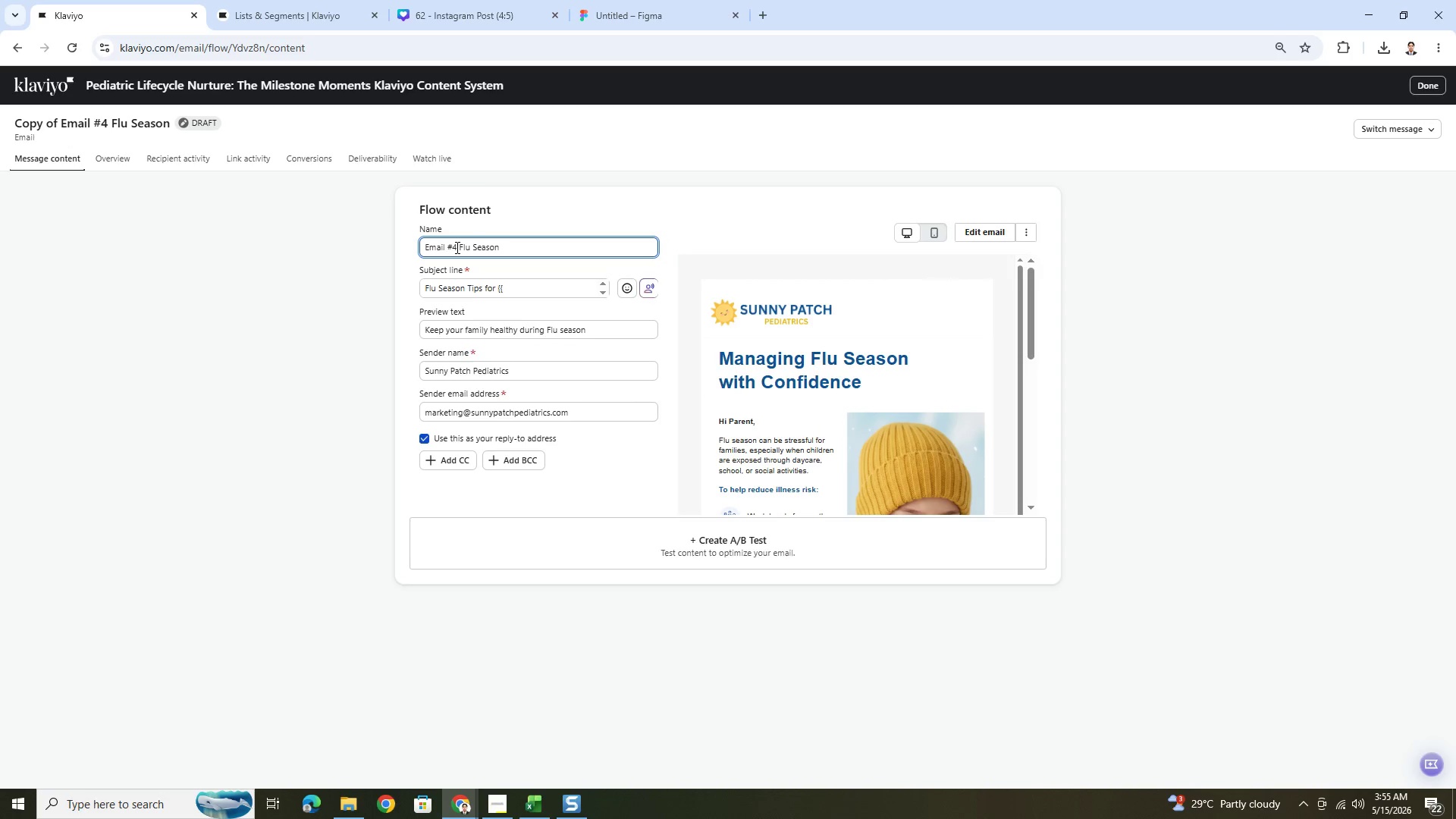 
key(Backspace)
 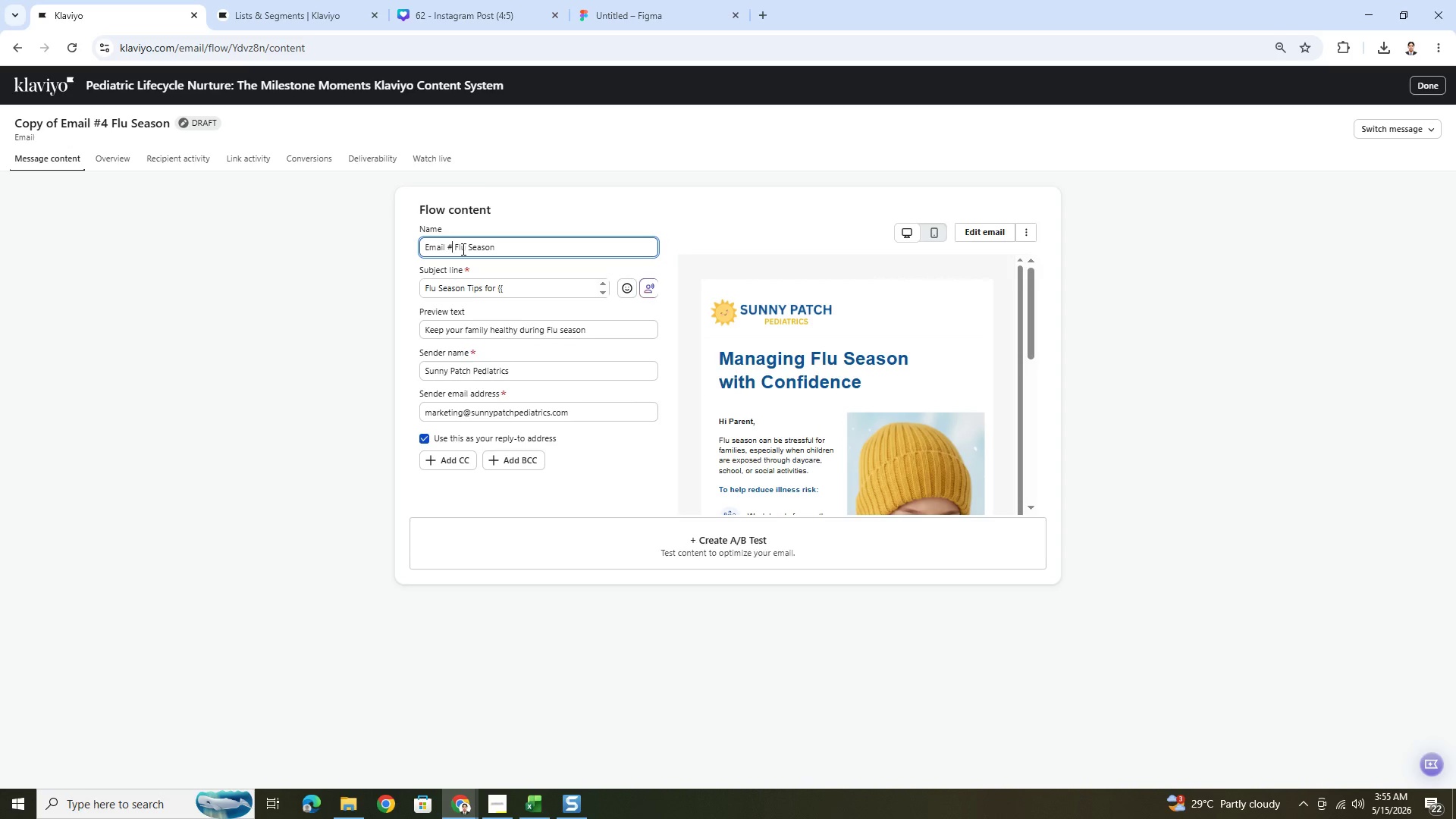 
key(5)
 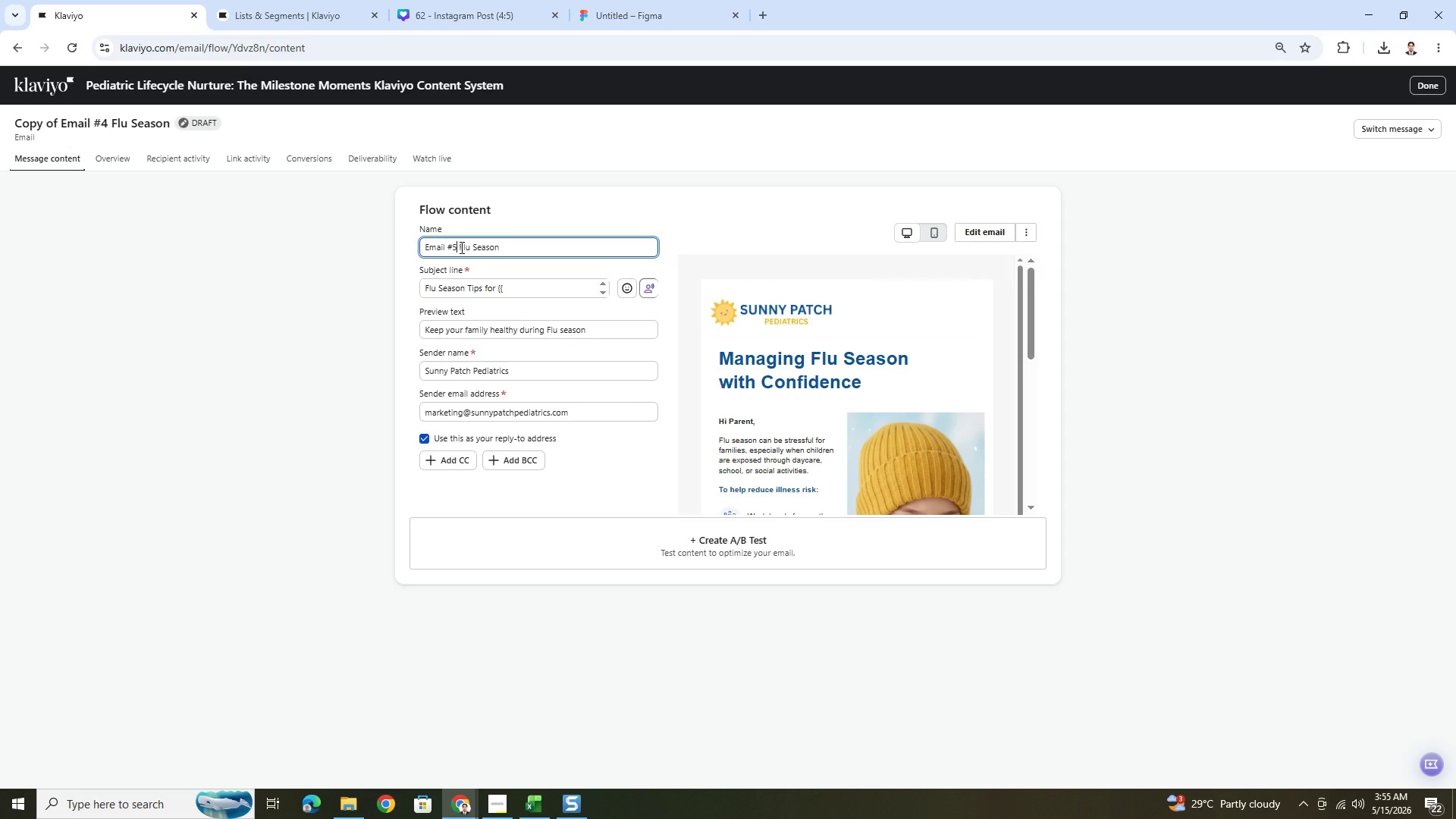 
left_click_drag(start_coordinate=[460, 247], to_coordinate=[538, 260])
 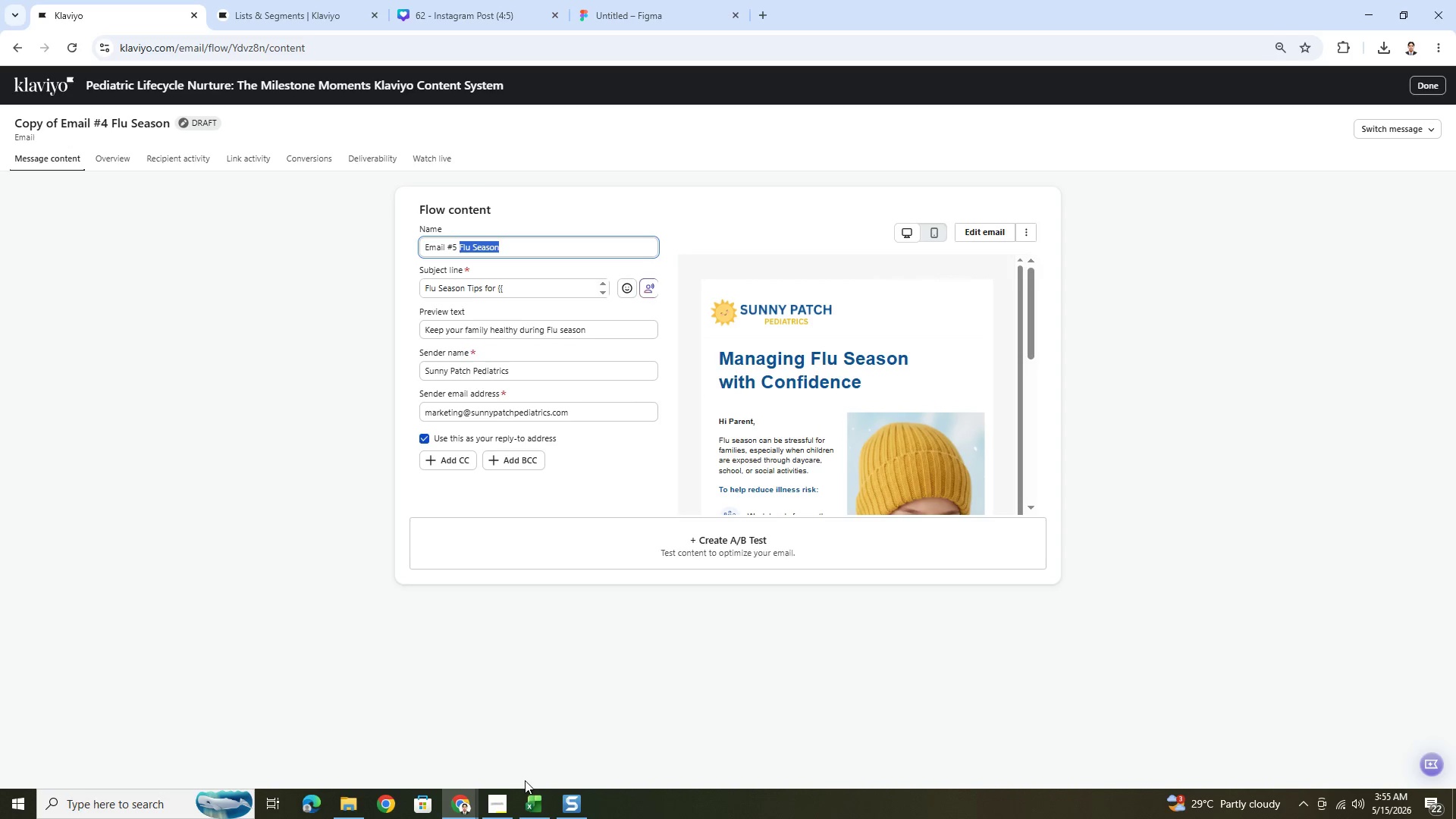 
left_click([501, 799])